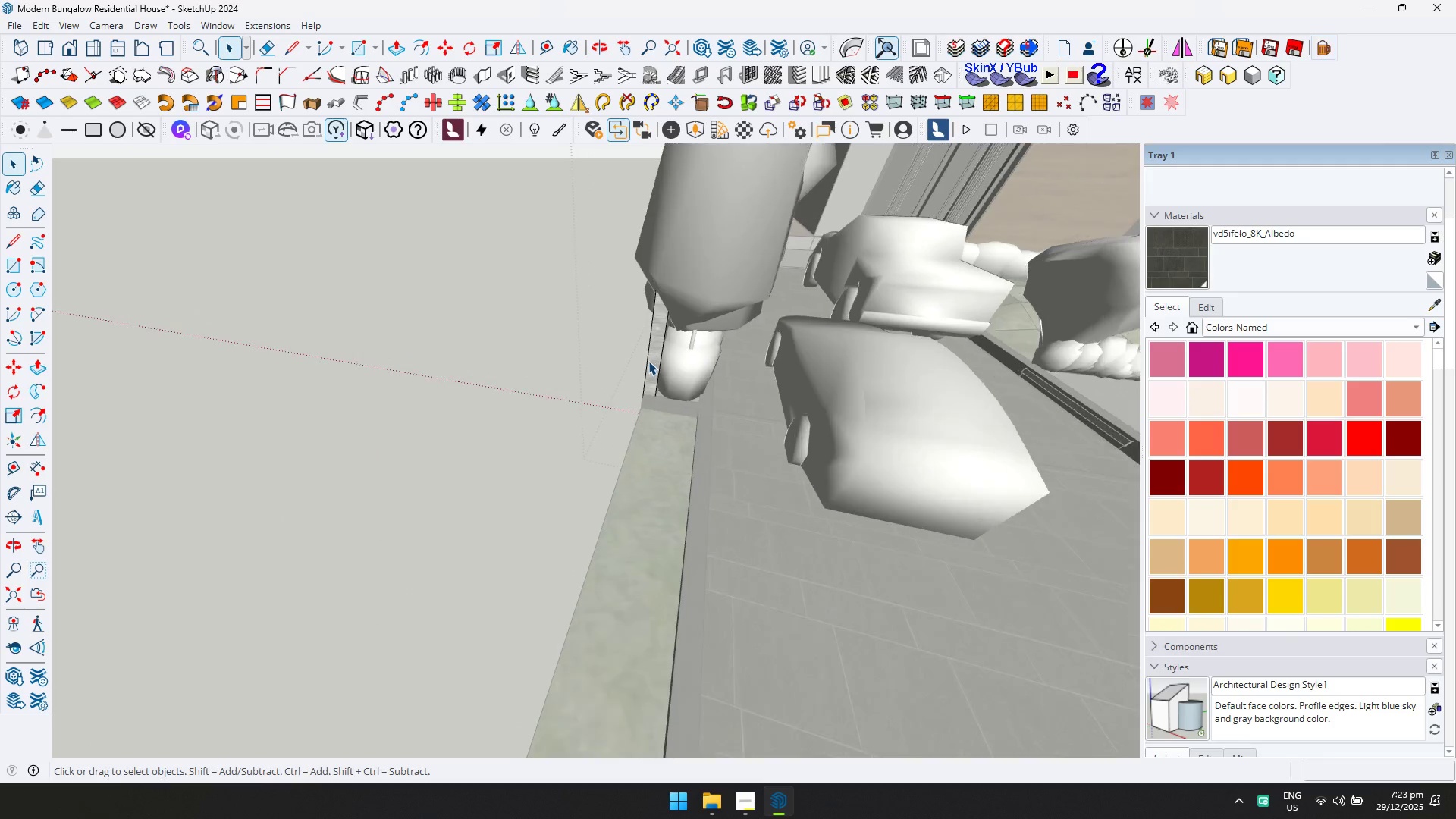 
key(P)
 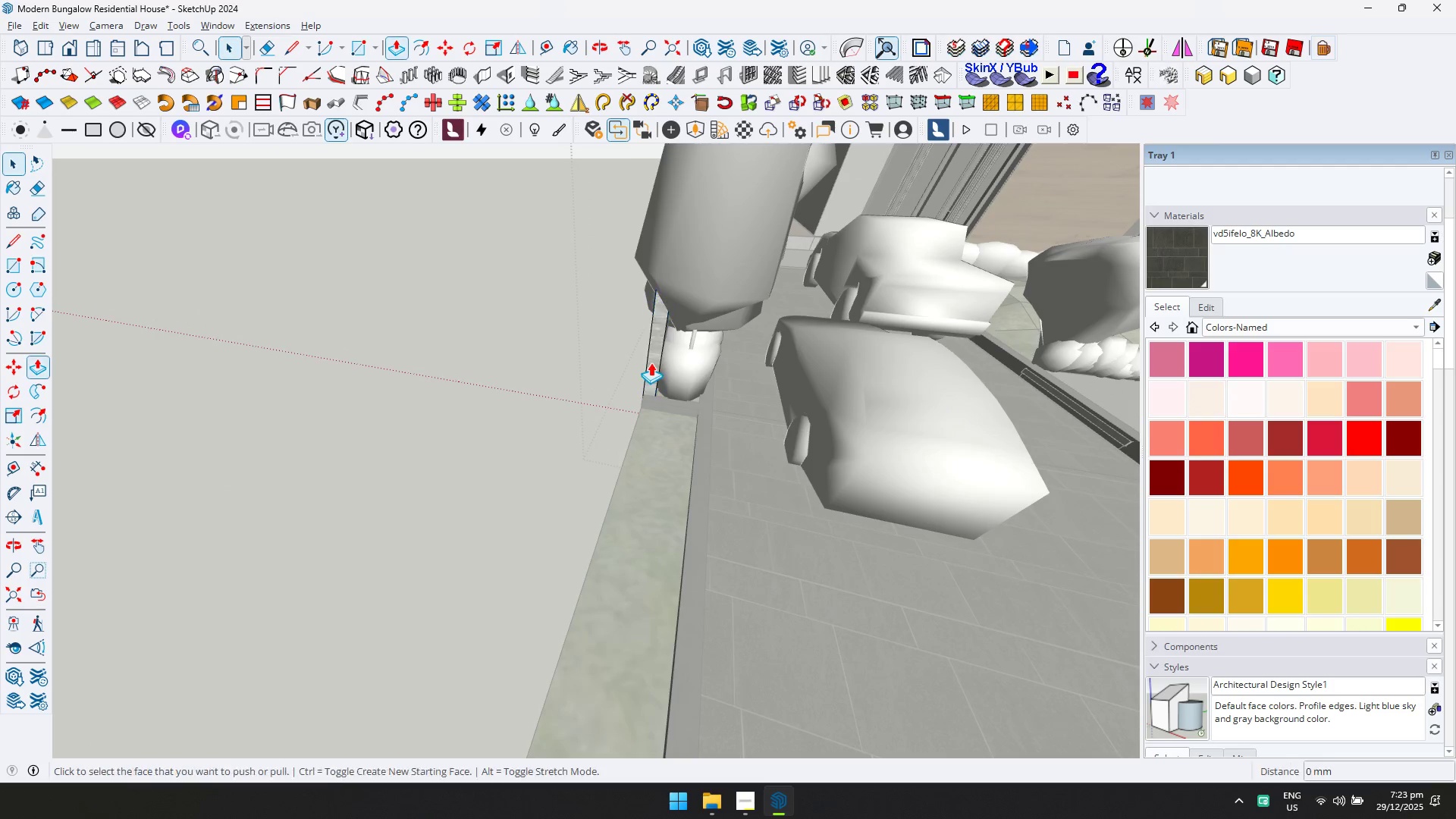 
left_click([651, 362])
 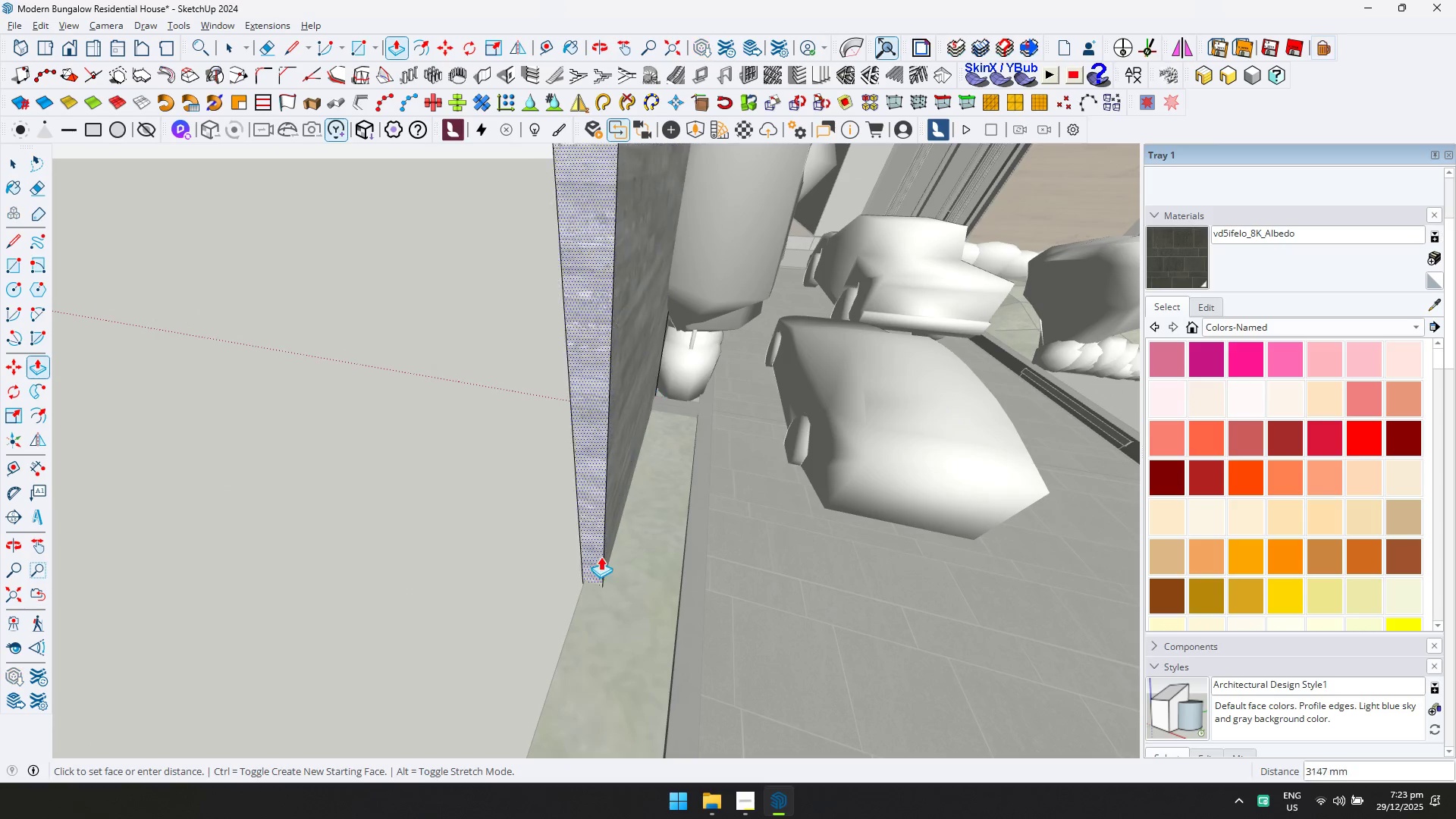 
hold_key(key=ShiftLeft, duration=0.33)
scroll: coordinate [411, 566], scroll_direction: down, amount: 12.0
 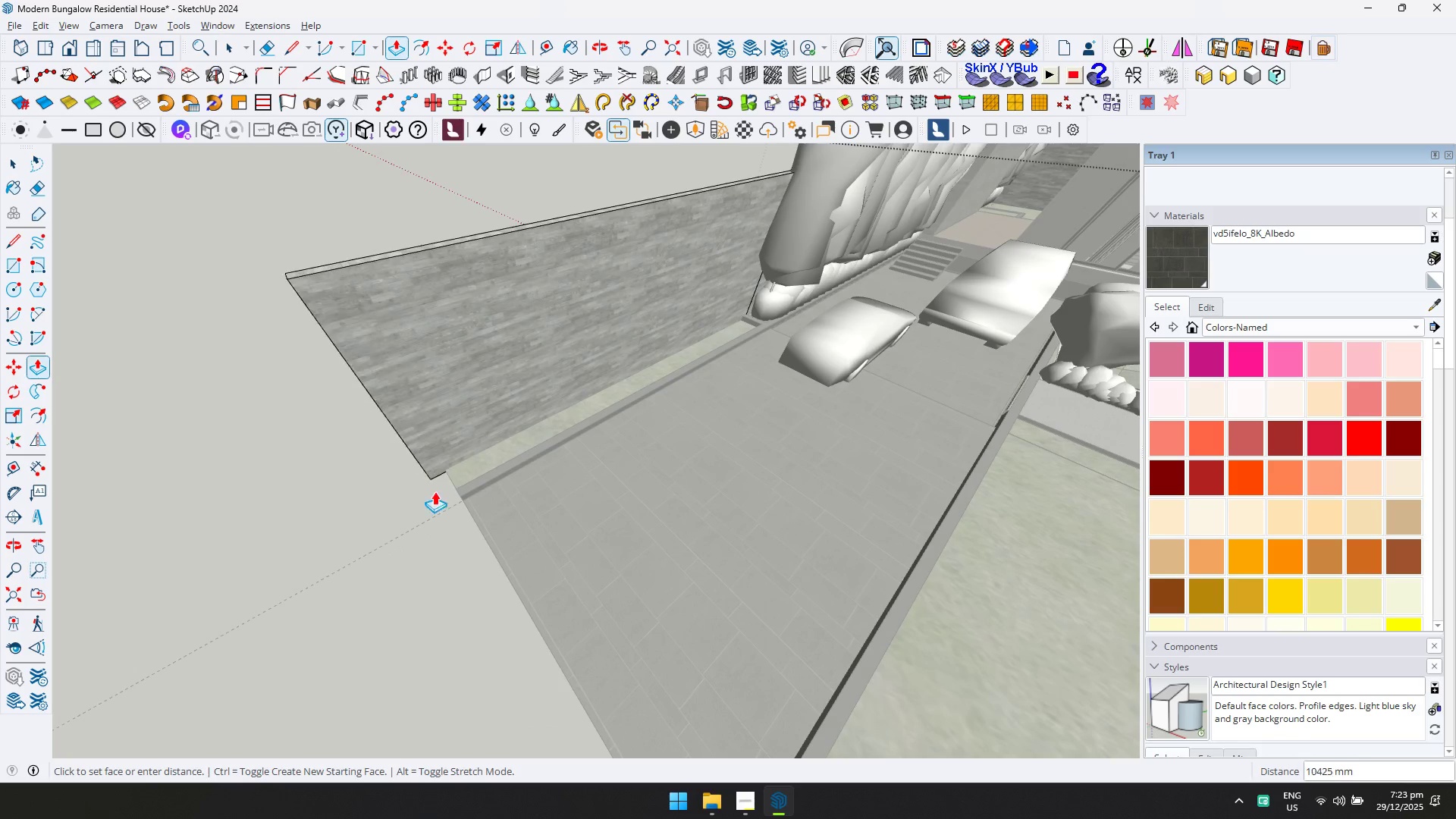 
left_click([477, 522])
 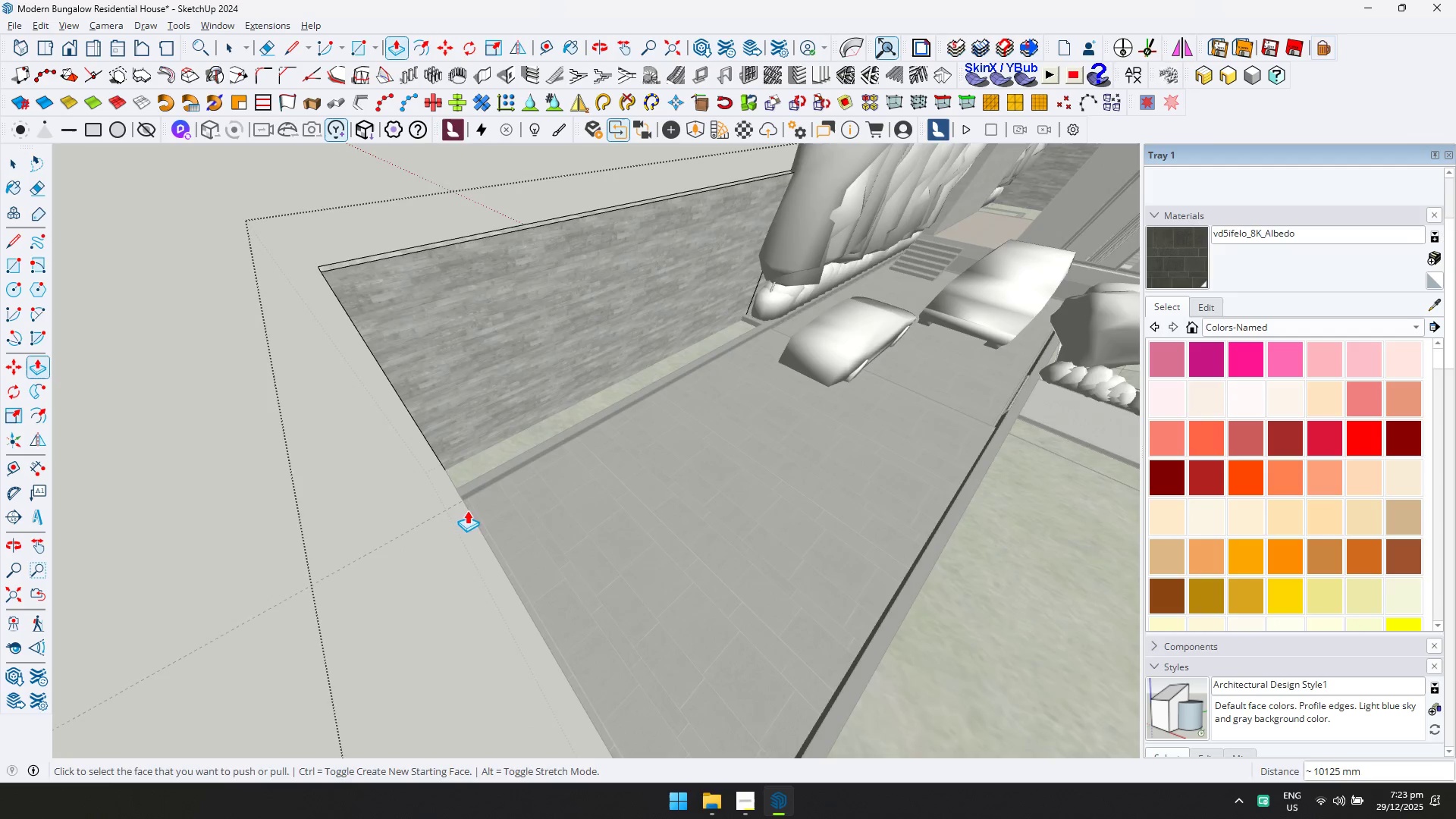 
key(Space)
 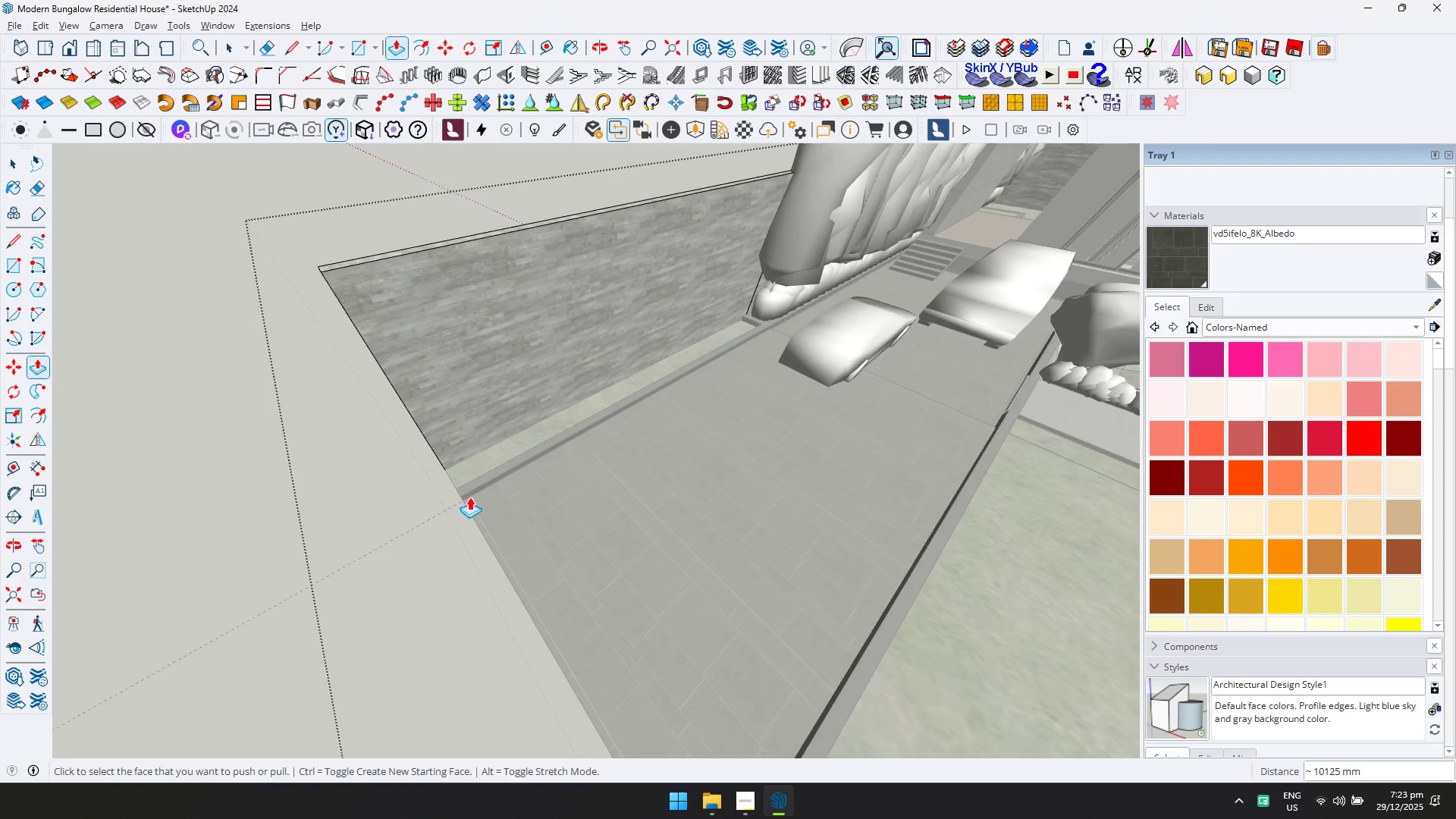 
key(Escape)
 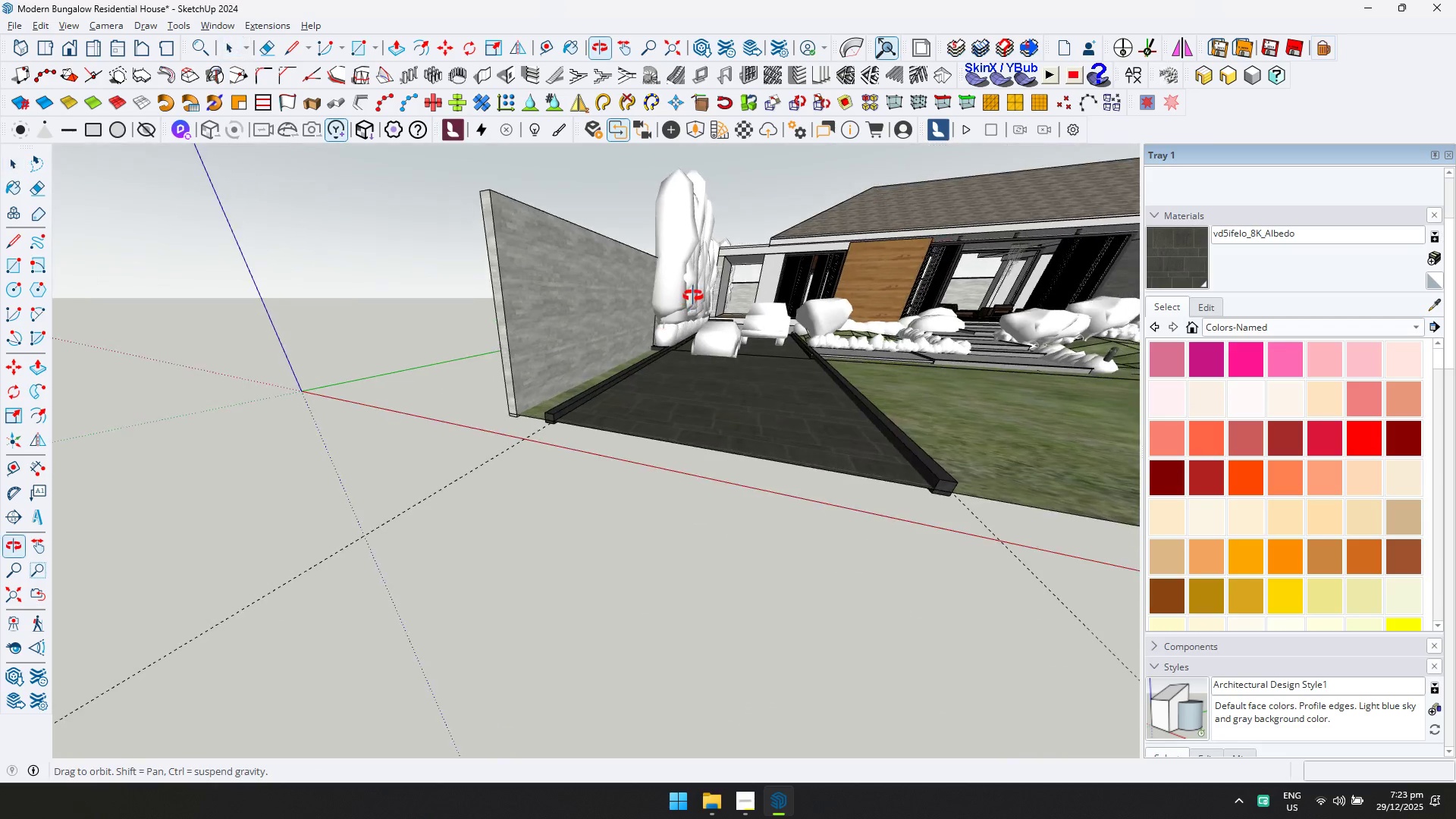 
scroll: coordinate [476, 488], scroll_direction: down, amount: 2.0
 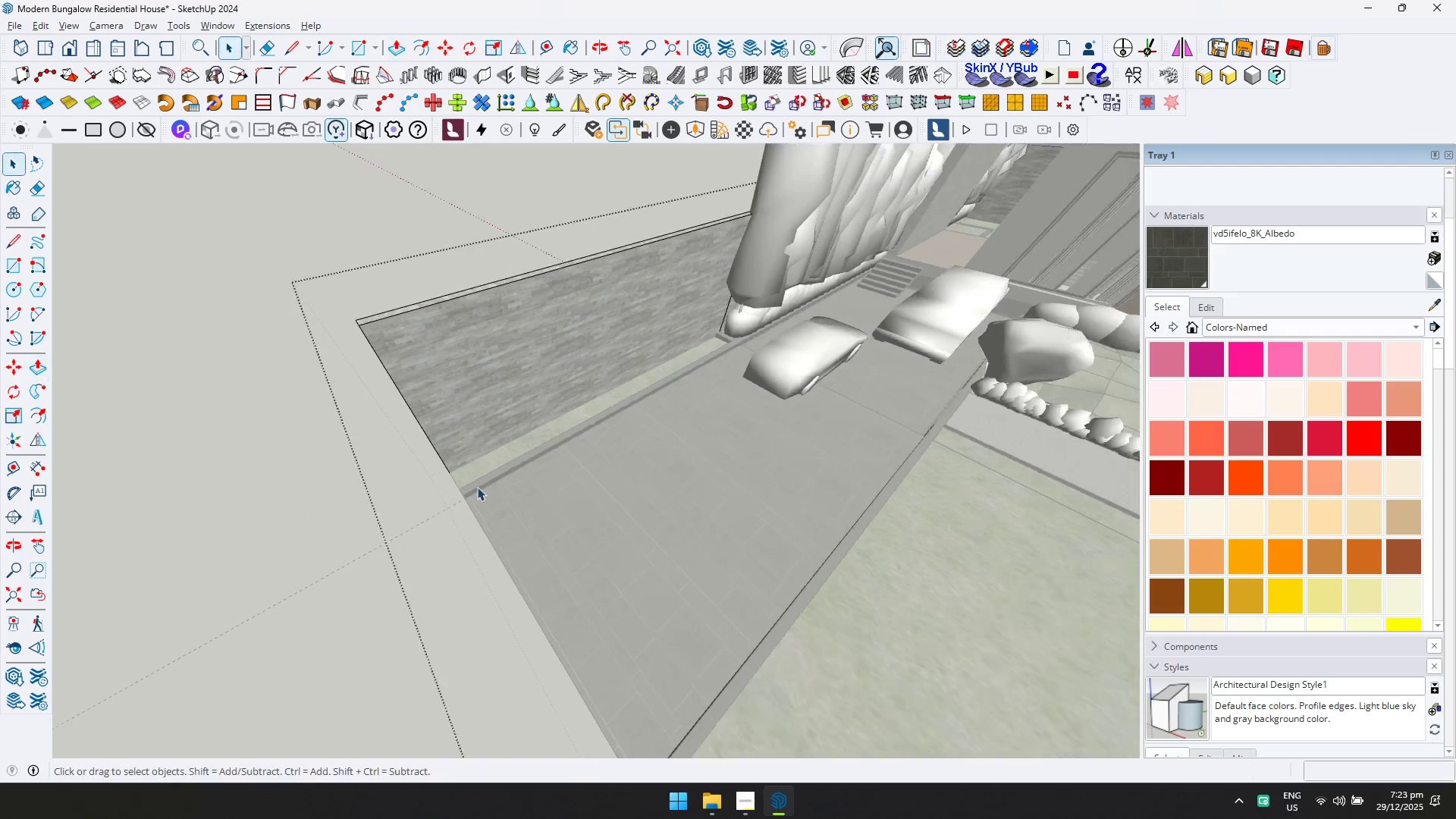 
key(Shift+ShiftLeft)
 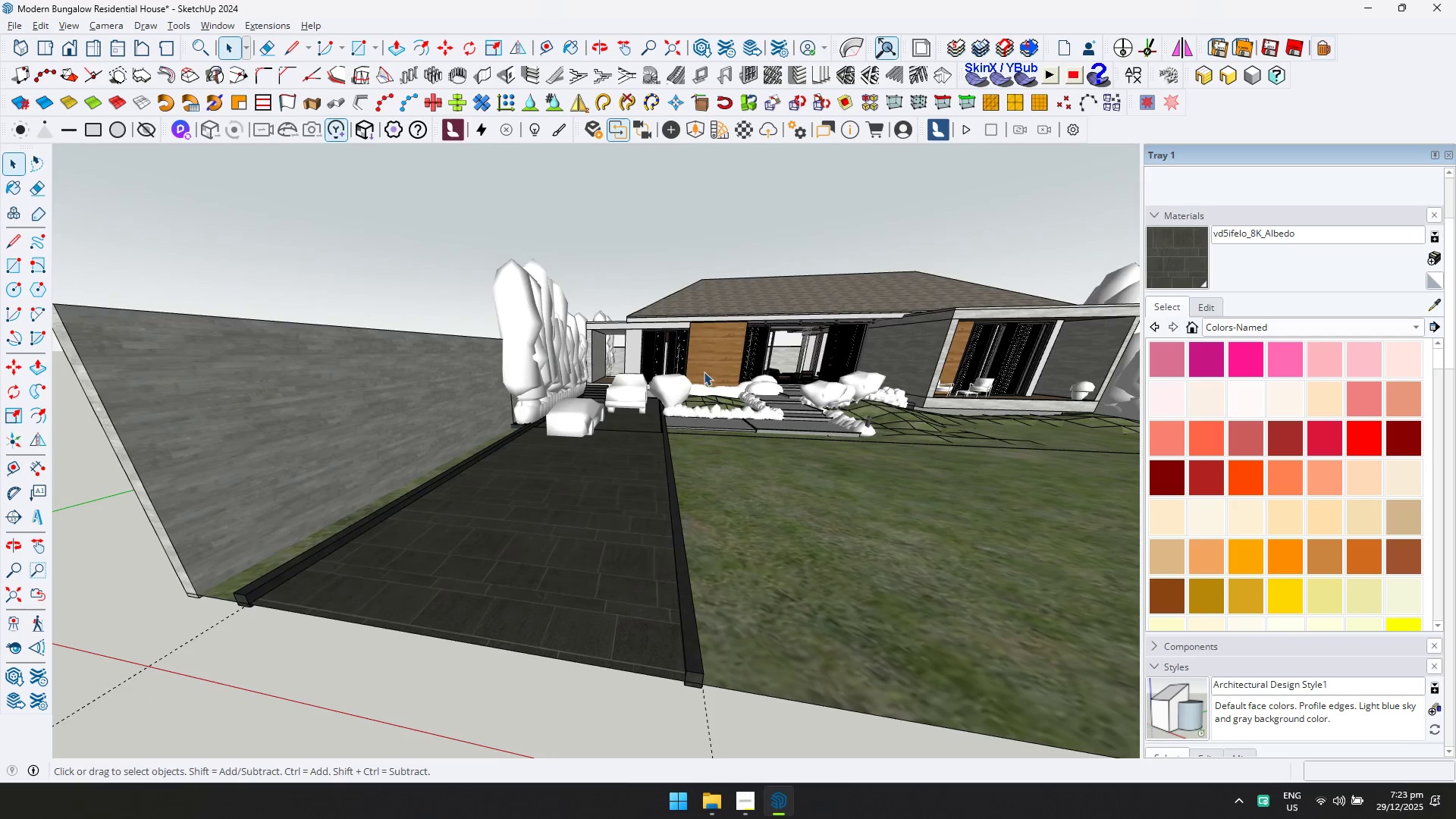 
key(Shift+ShiftLeft)
 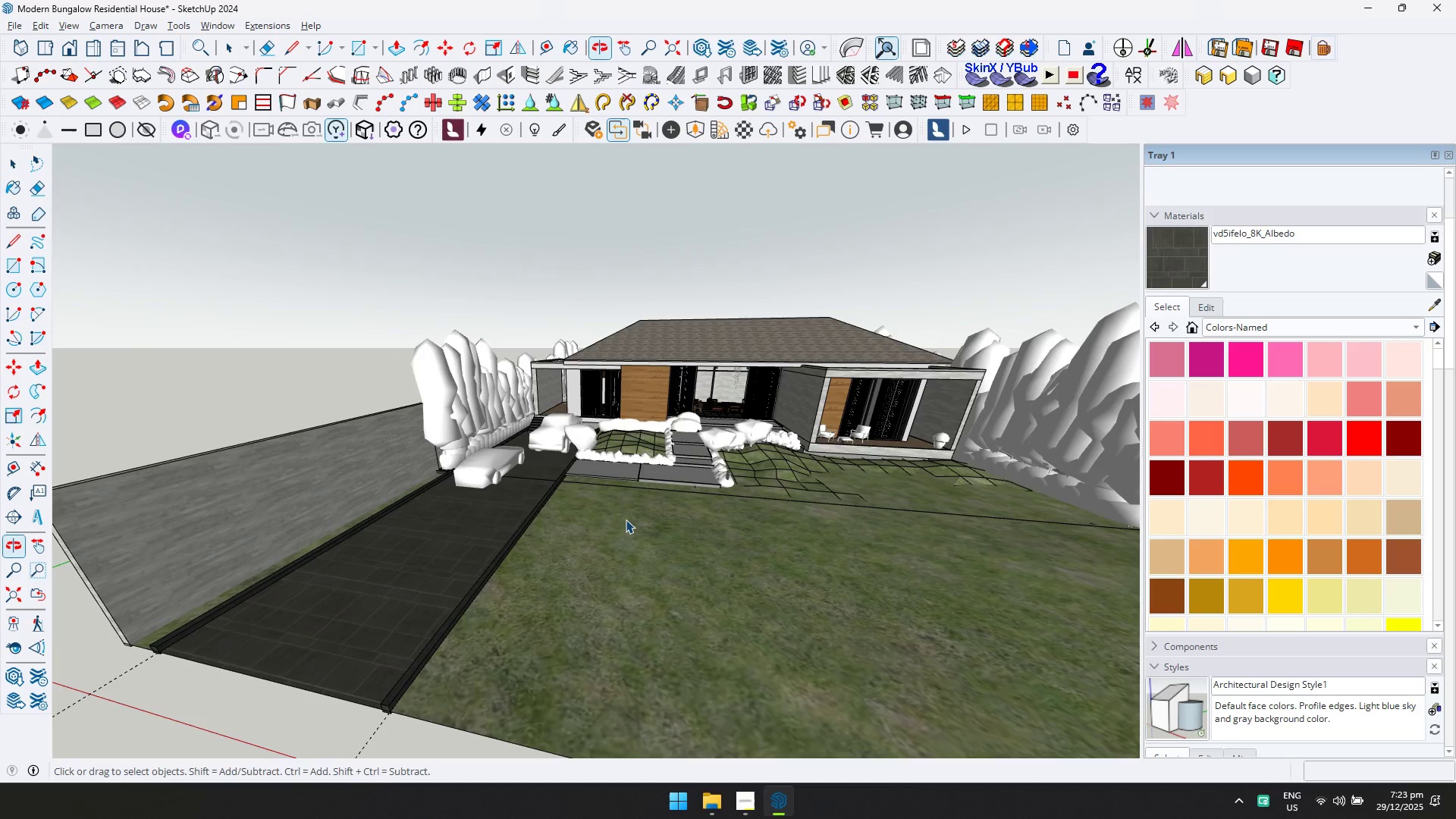 
scroll: coordinate [496, 540], scroll_direction: down, amount: 4.0
 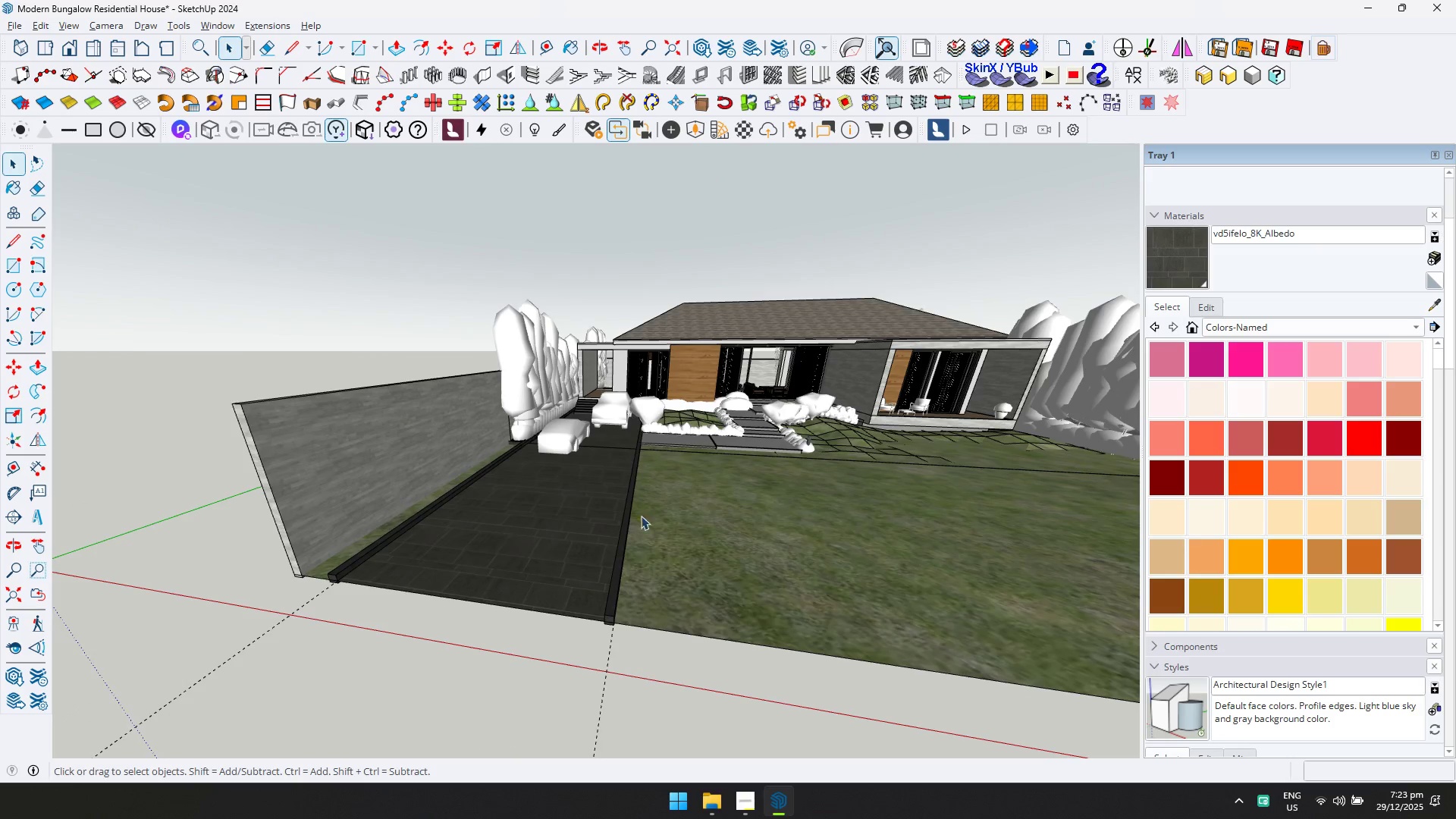 
key(Shift+CapsLock)
 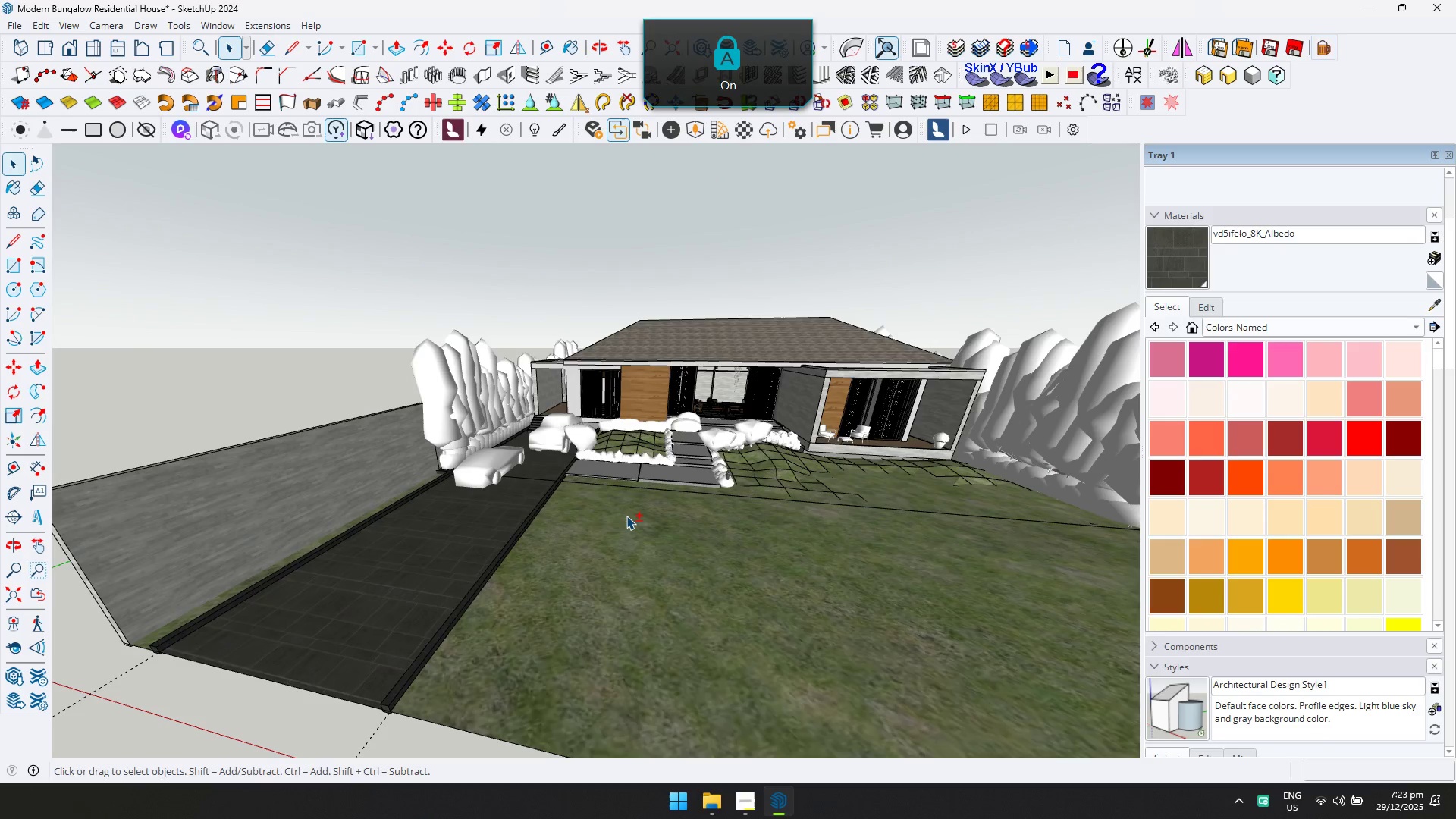 
key(Shift+1)
 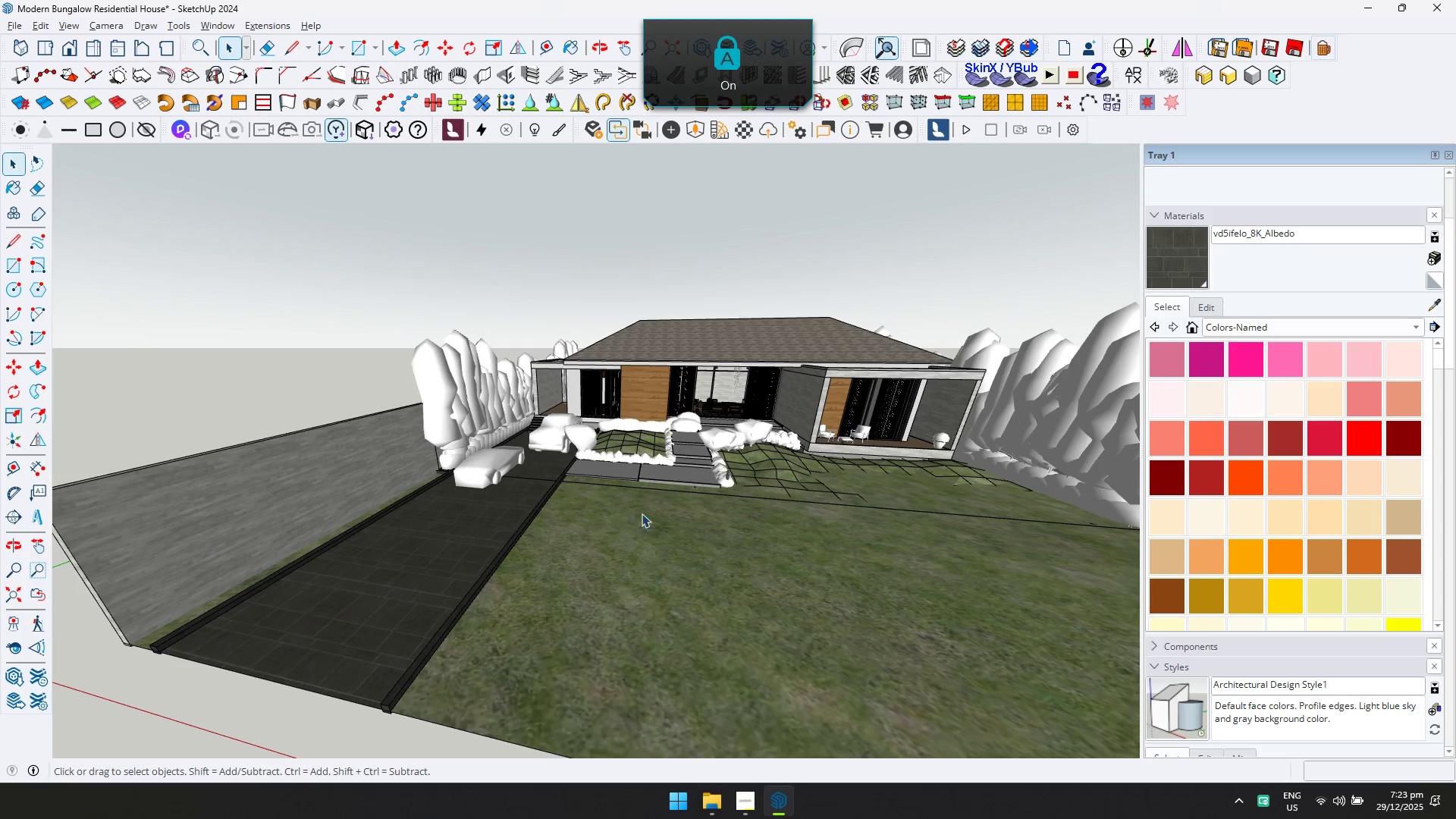 
key(Shift+ShiftLeft)
 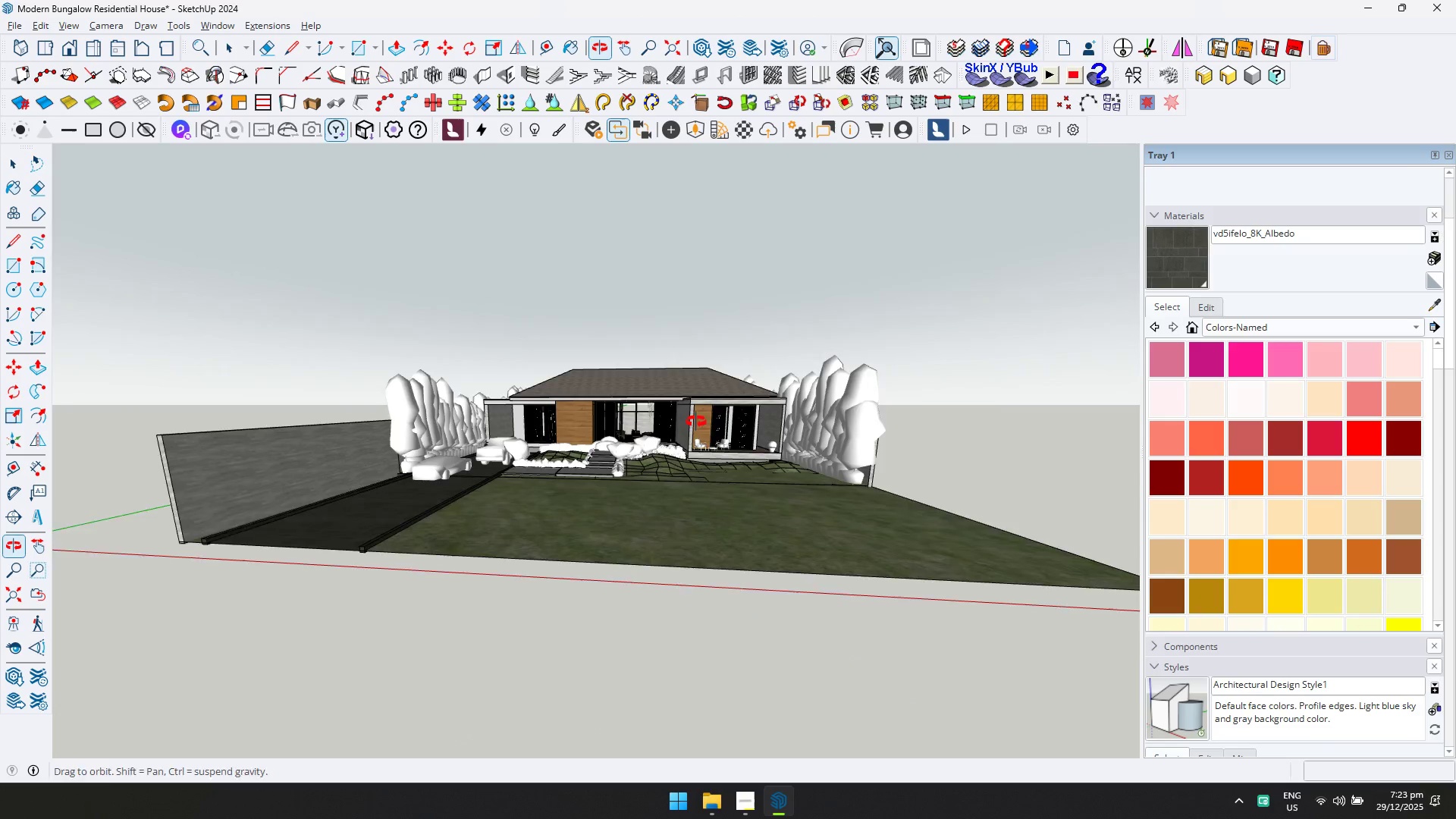 
scroll: coordinate [793, 472], scroll_direction: down, amount: 4.0
 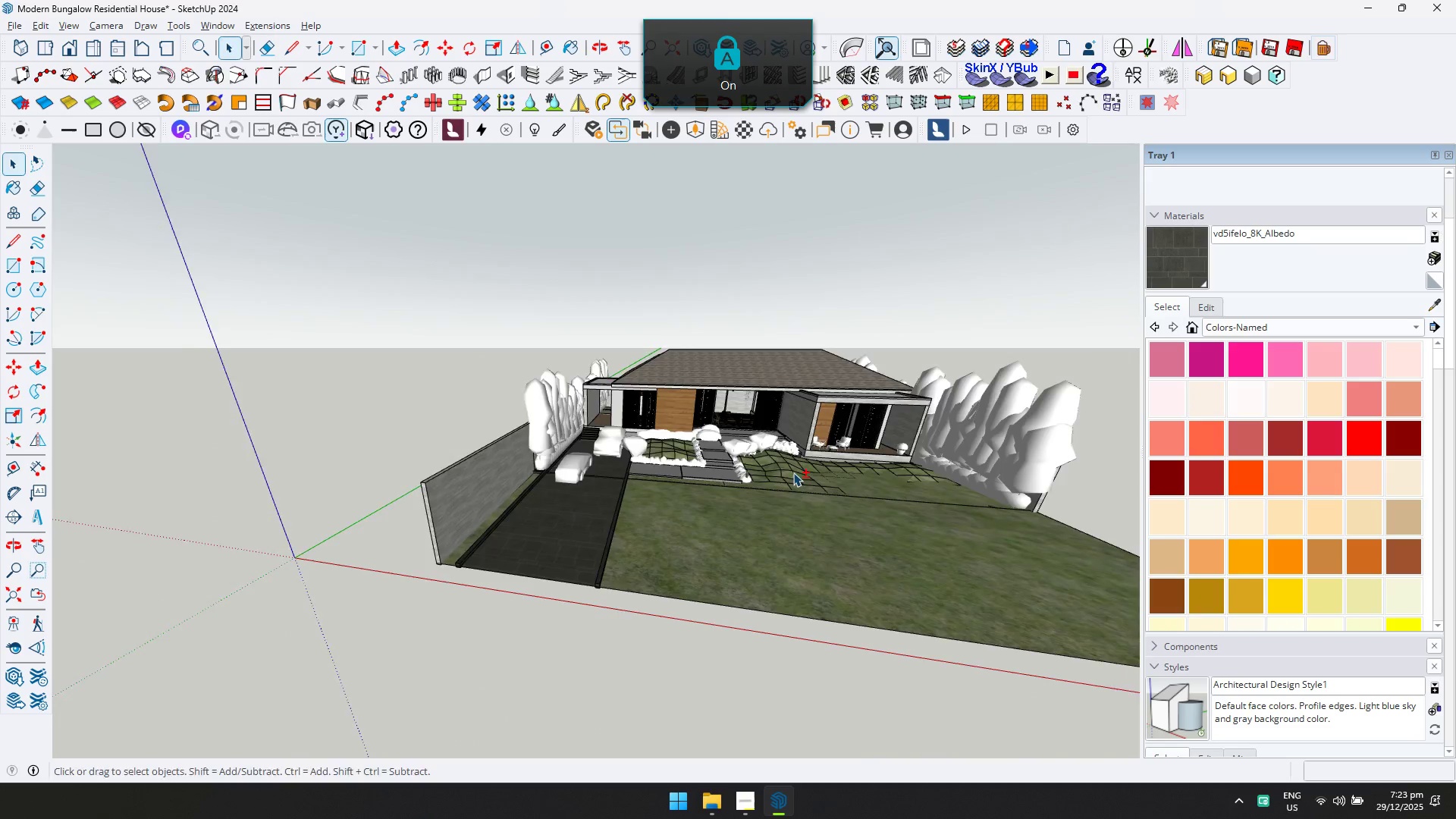 
double_click([805, 491])
 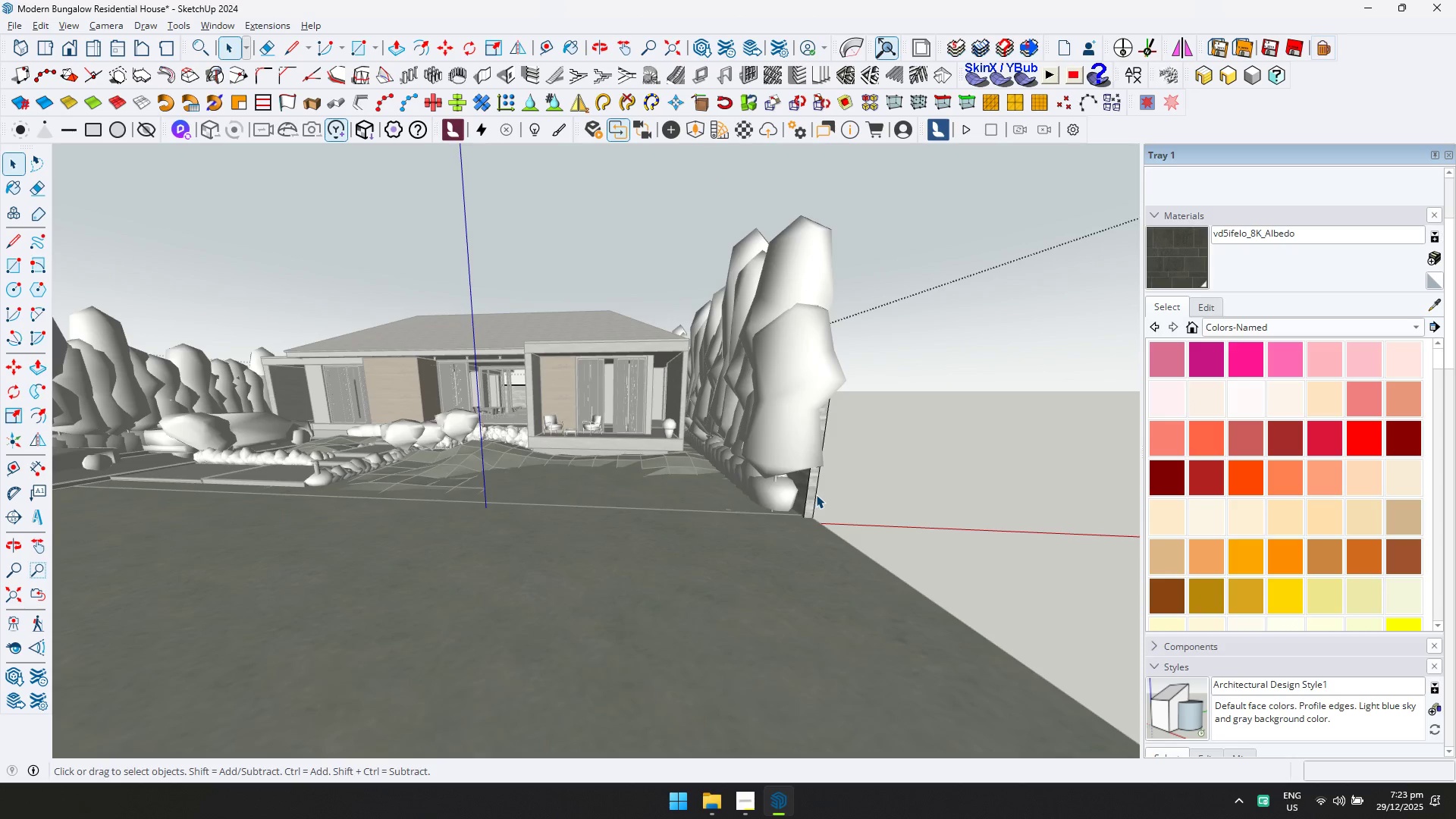 
scroll: coordinate [855, 482], scroll_direction: up, amount: 9.0
 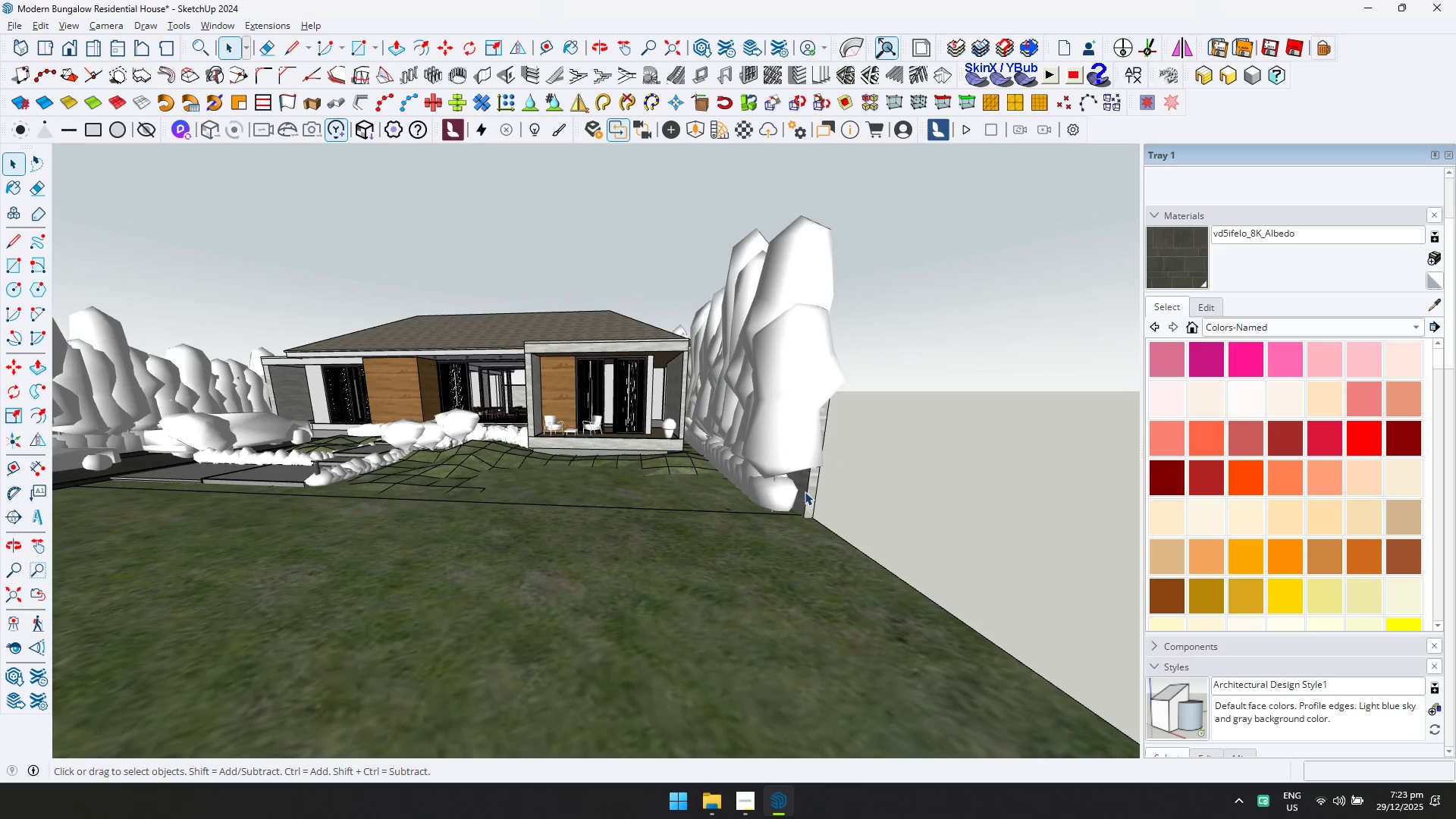 
left_click([813, 494])
 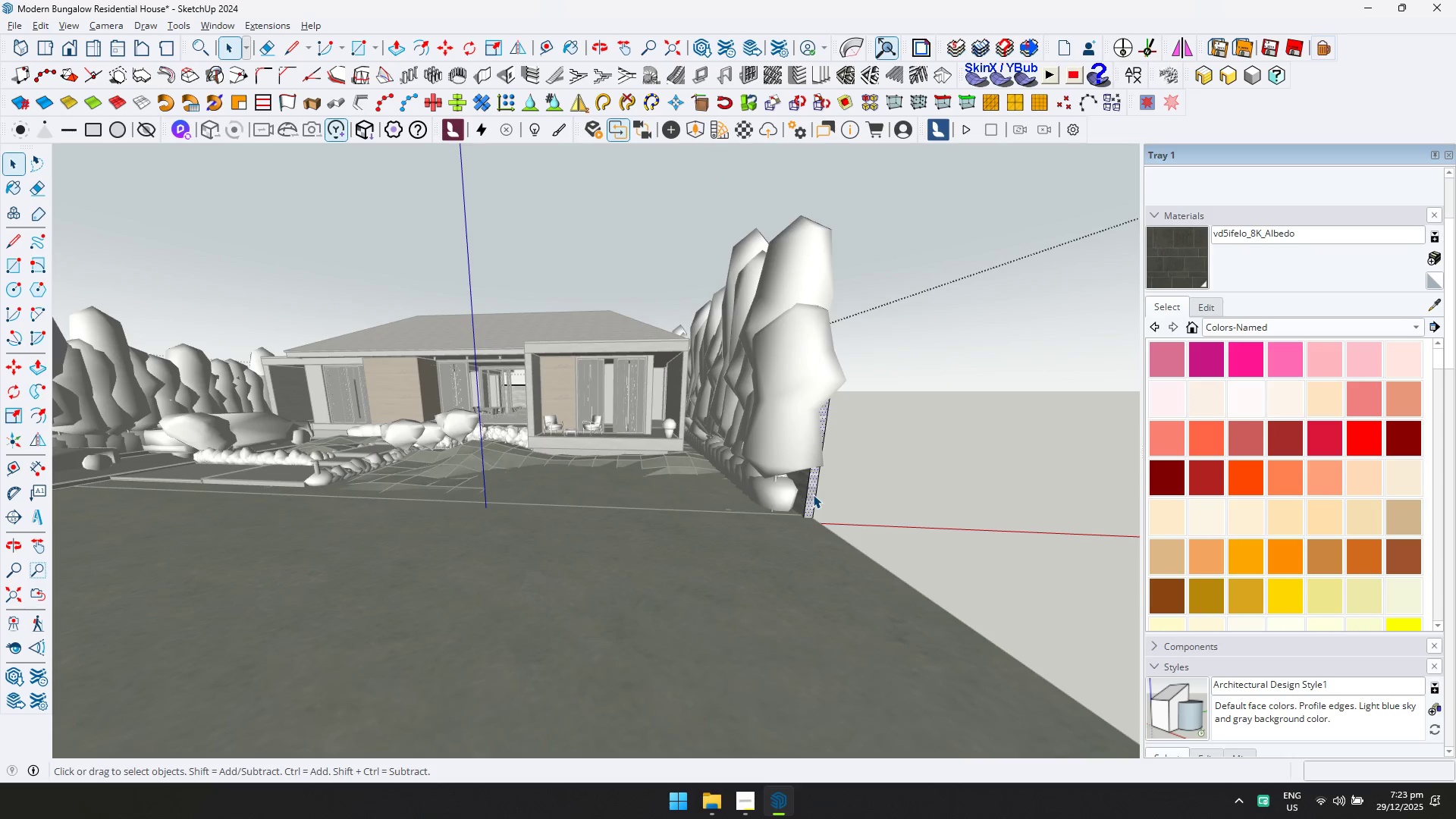 
key(P)
 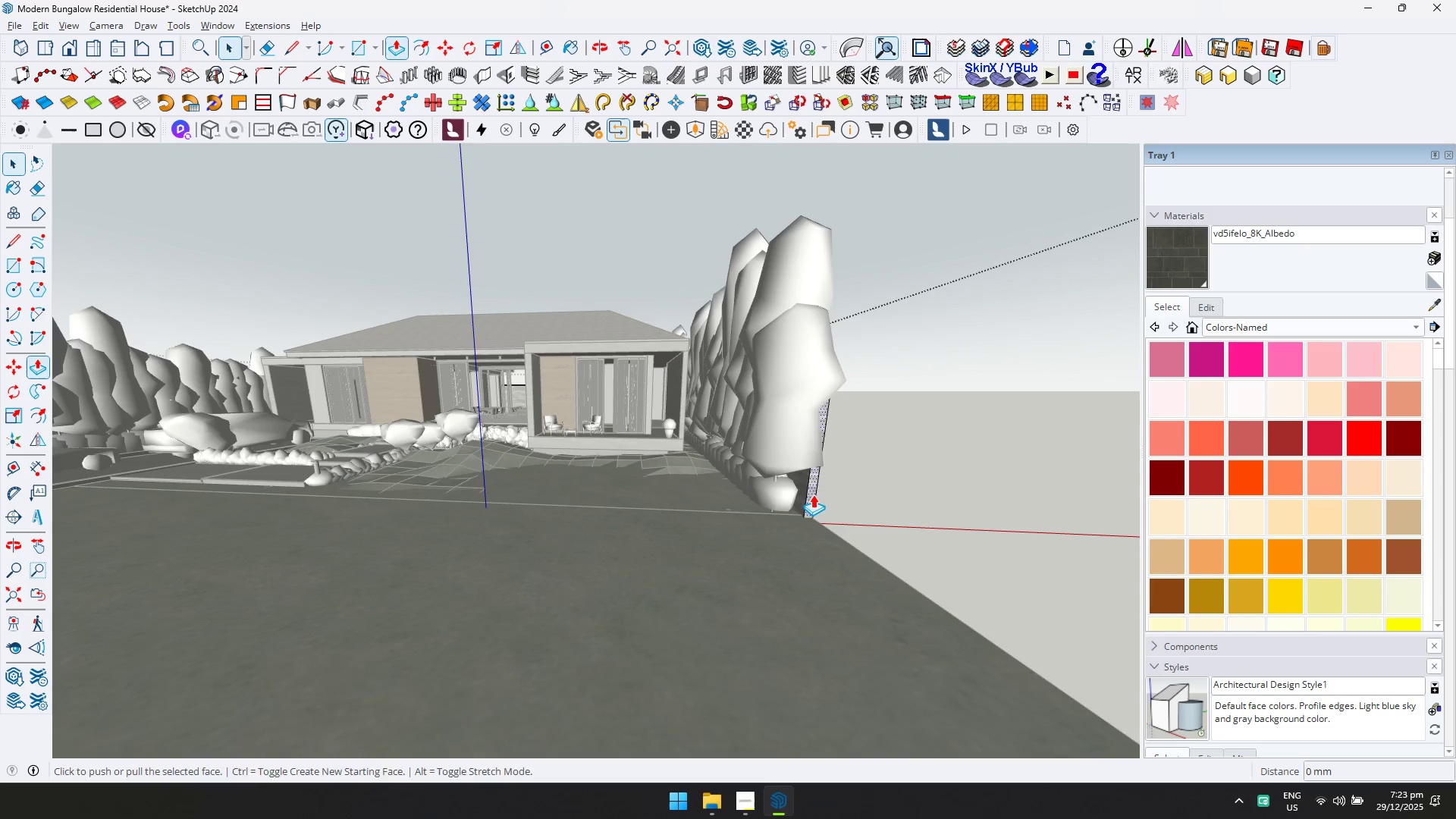 
left_click([813, 494])
 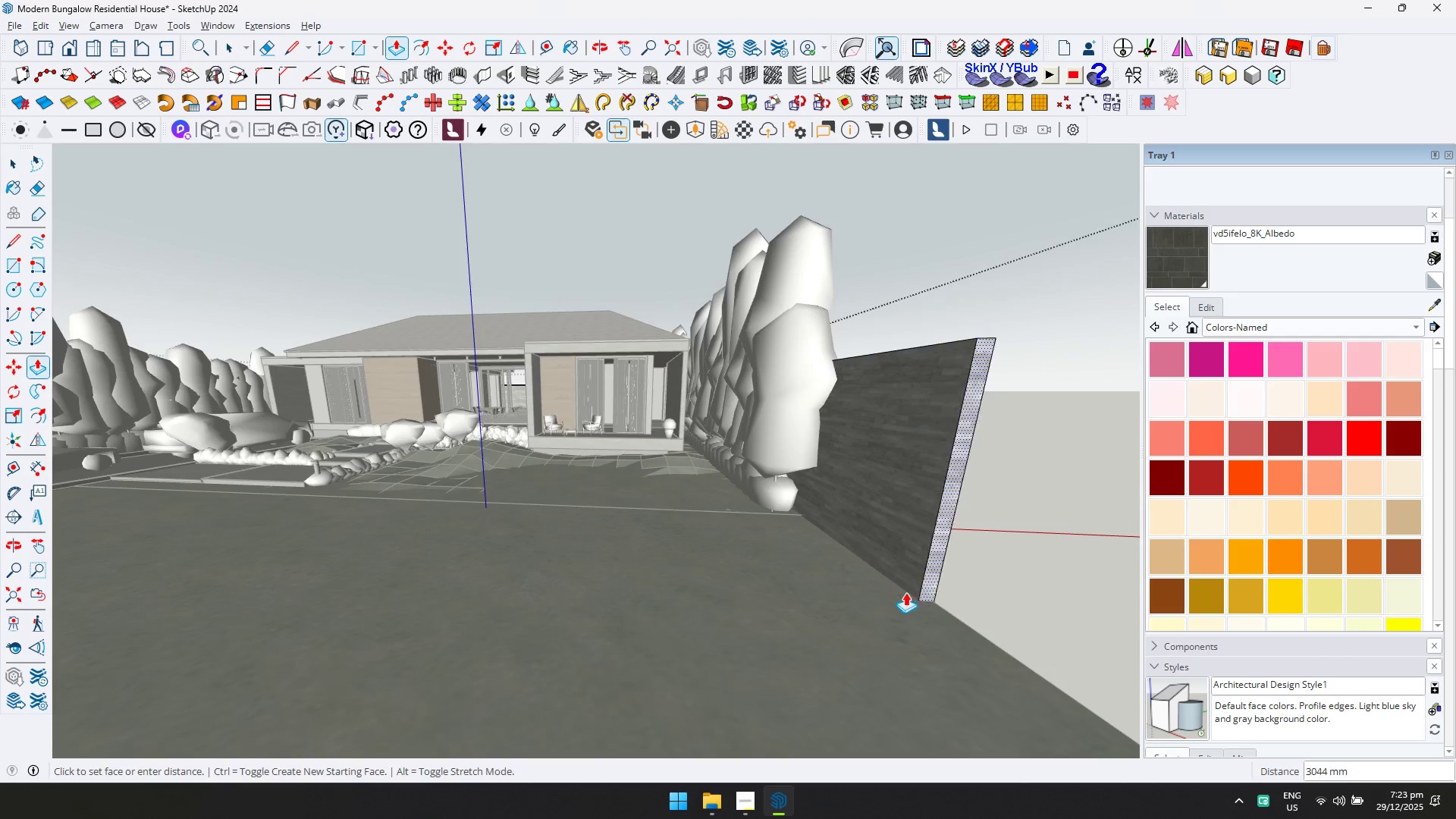 
key(Shift+ShiftLeft)
 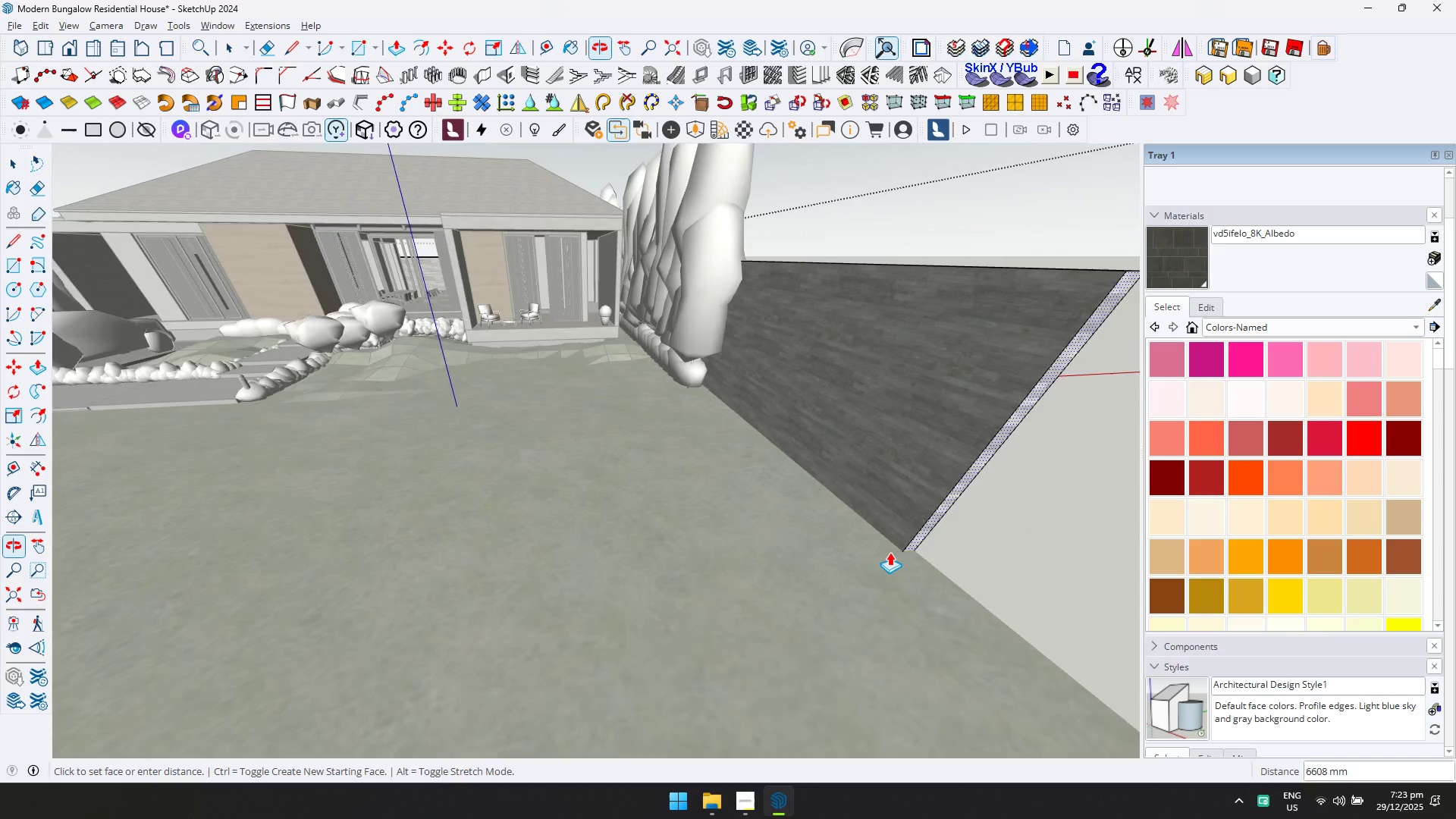 
scroll: coordinate [902, 599], scroll_direction: down, amount: 7.0
 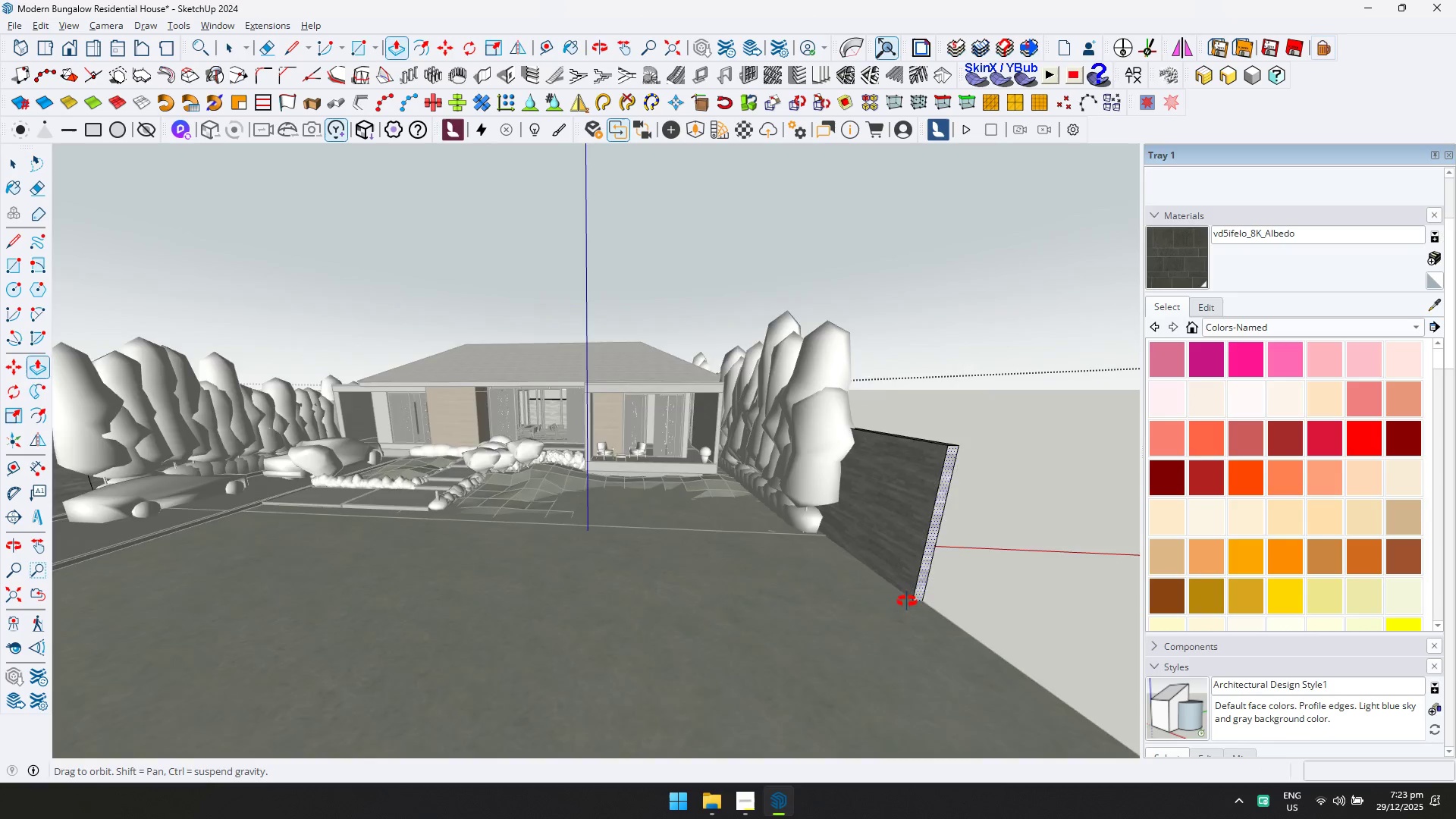 
key(Shift+ShiftLeft)
 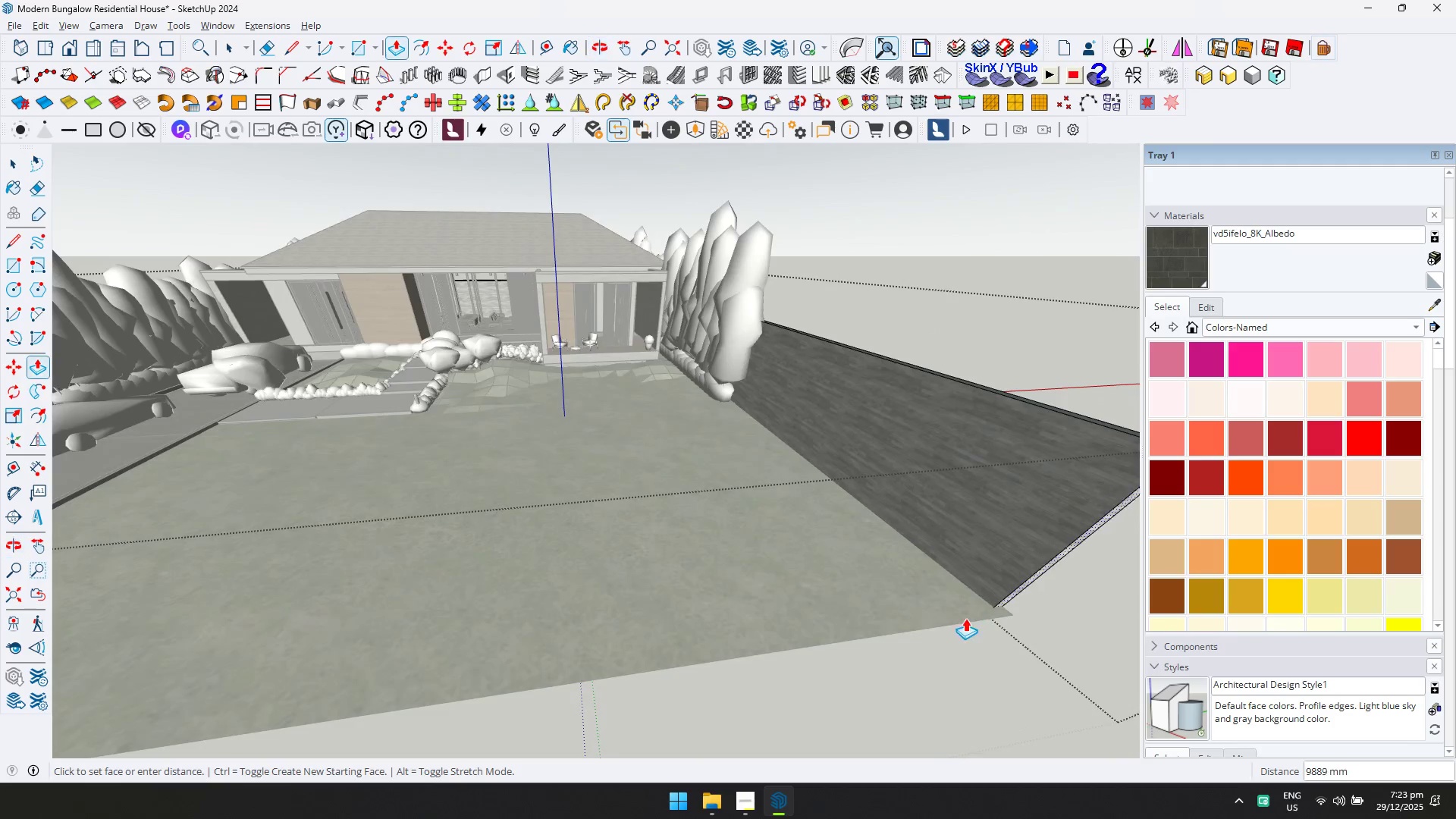 
scroll: coordinate [967, 618], scroll_direction: down, amount: 11.0
 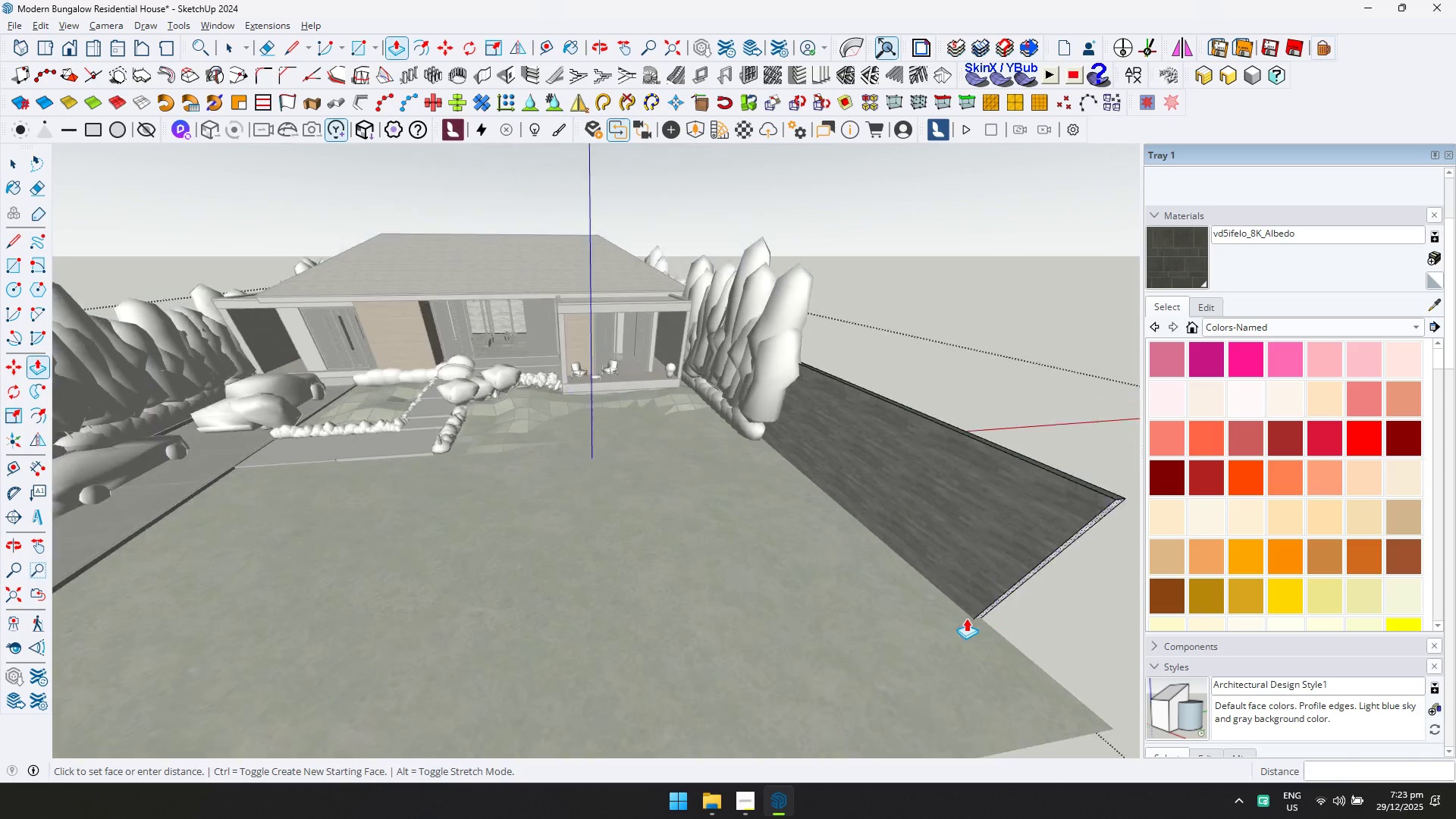 
left_click([962, 625])
 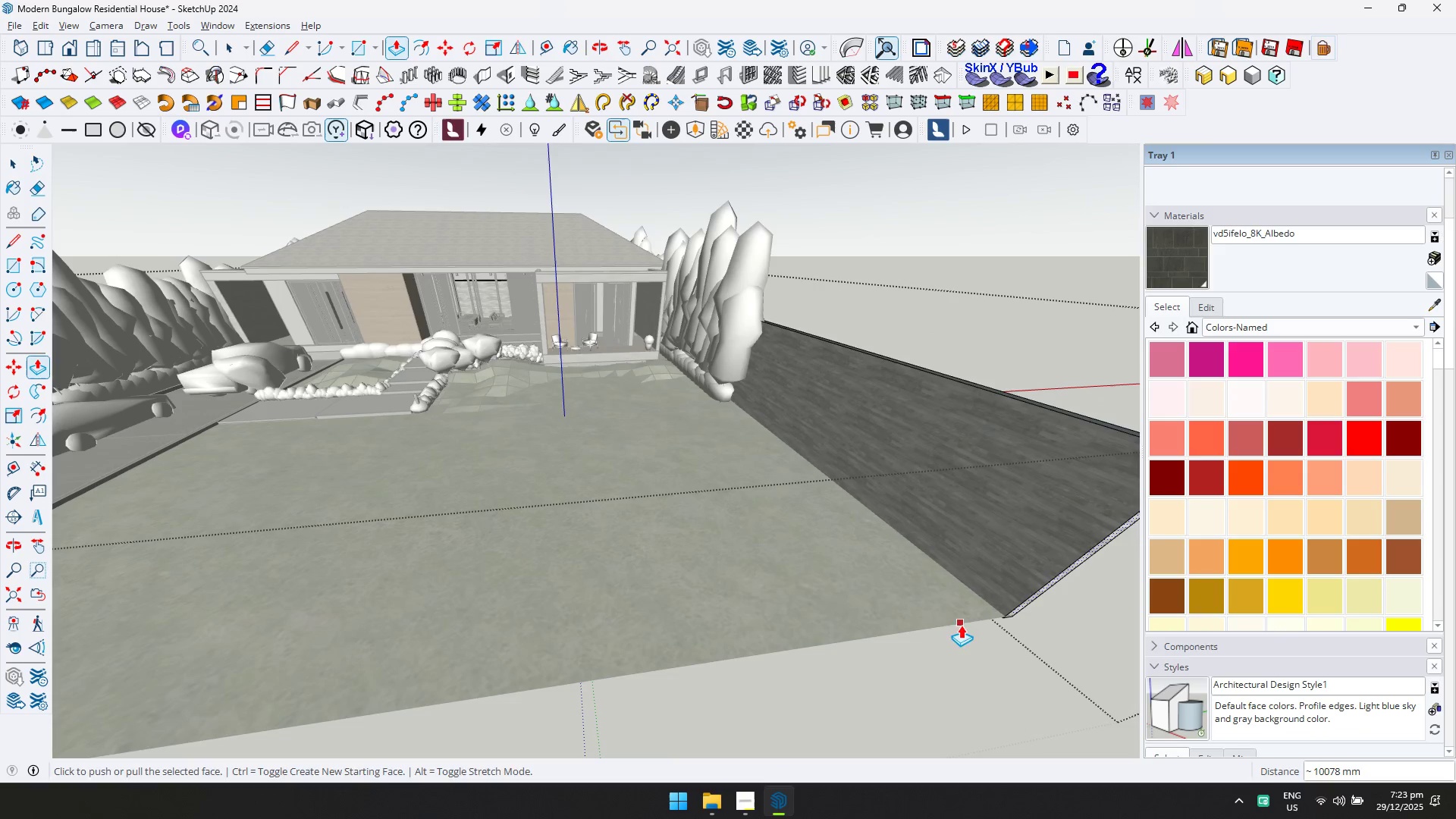 
key(Space)
 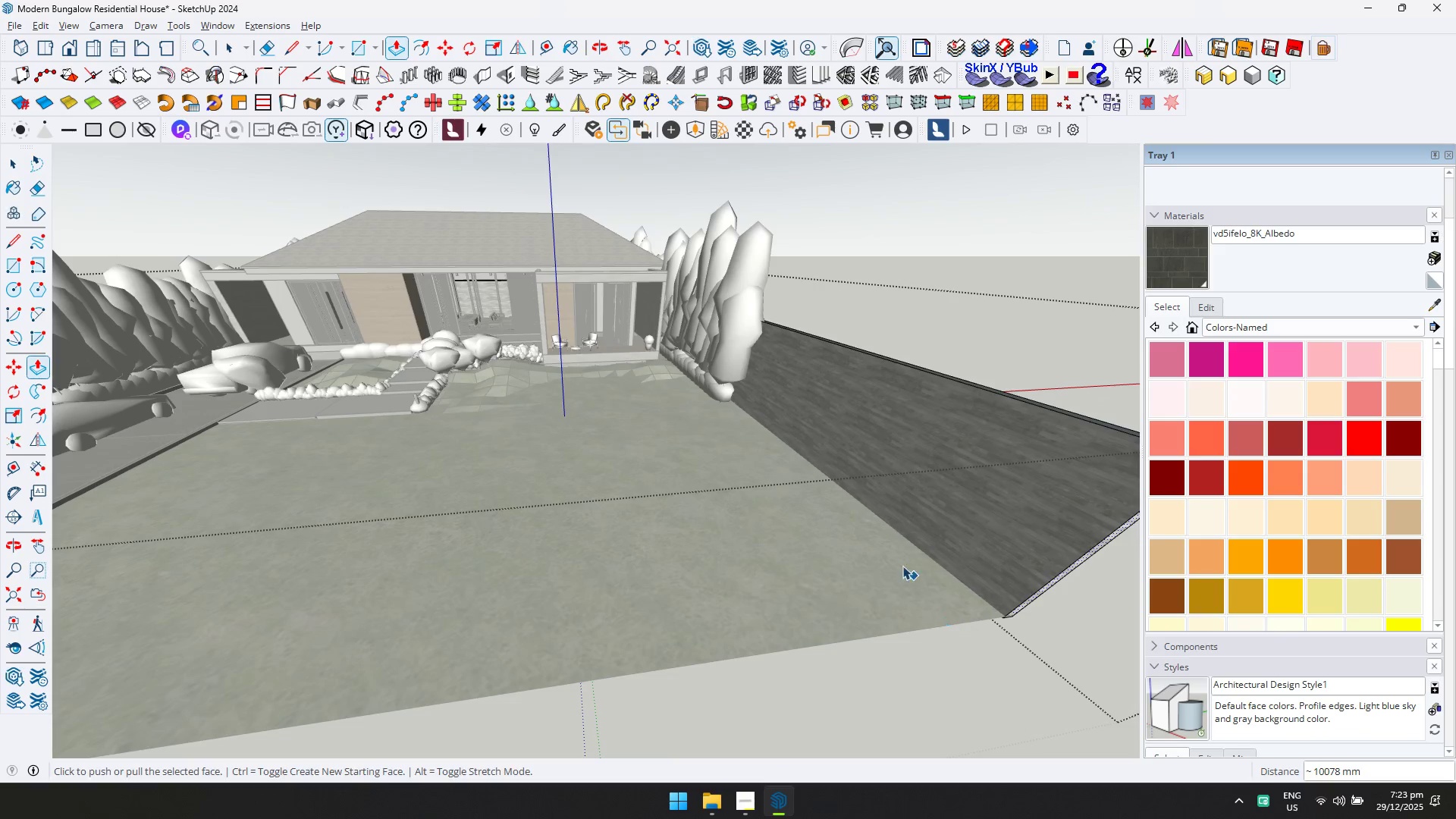 
key(Escape)
 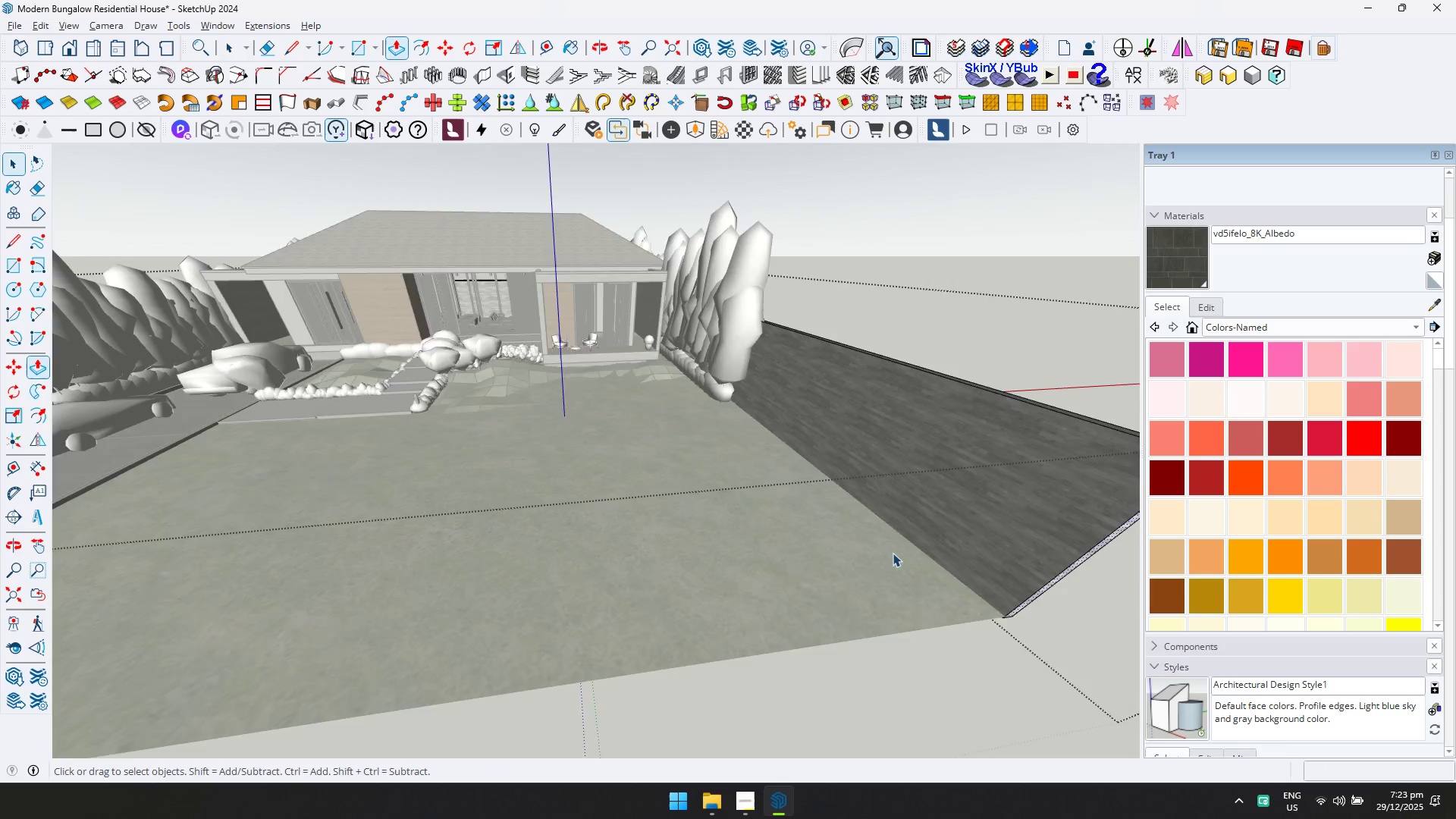 
key(Escape)
 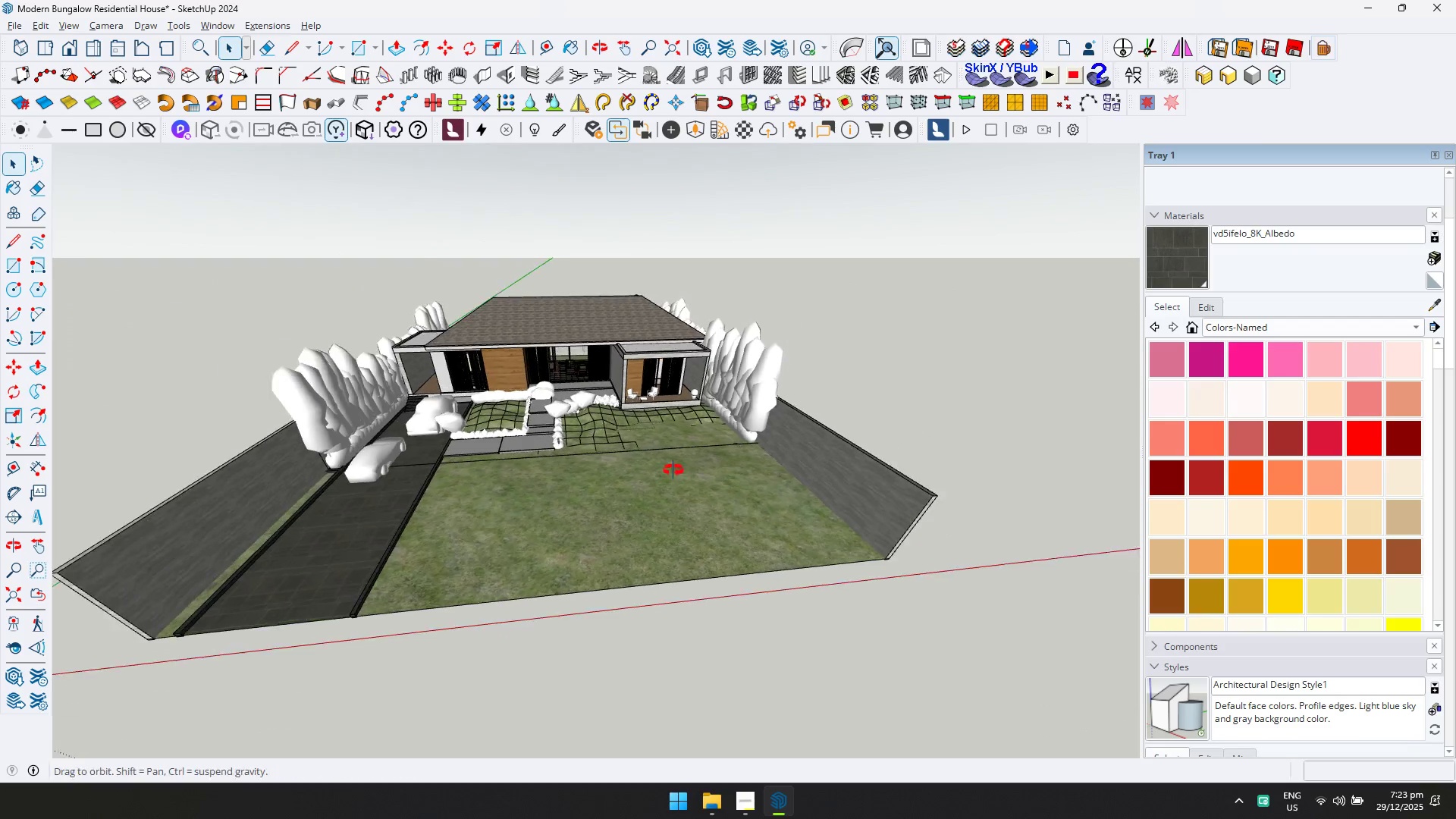 
key(Shift+ShiftLeft)
 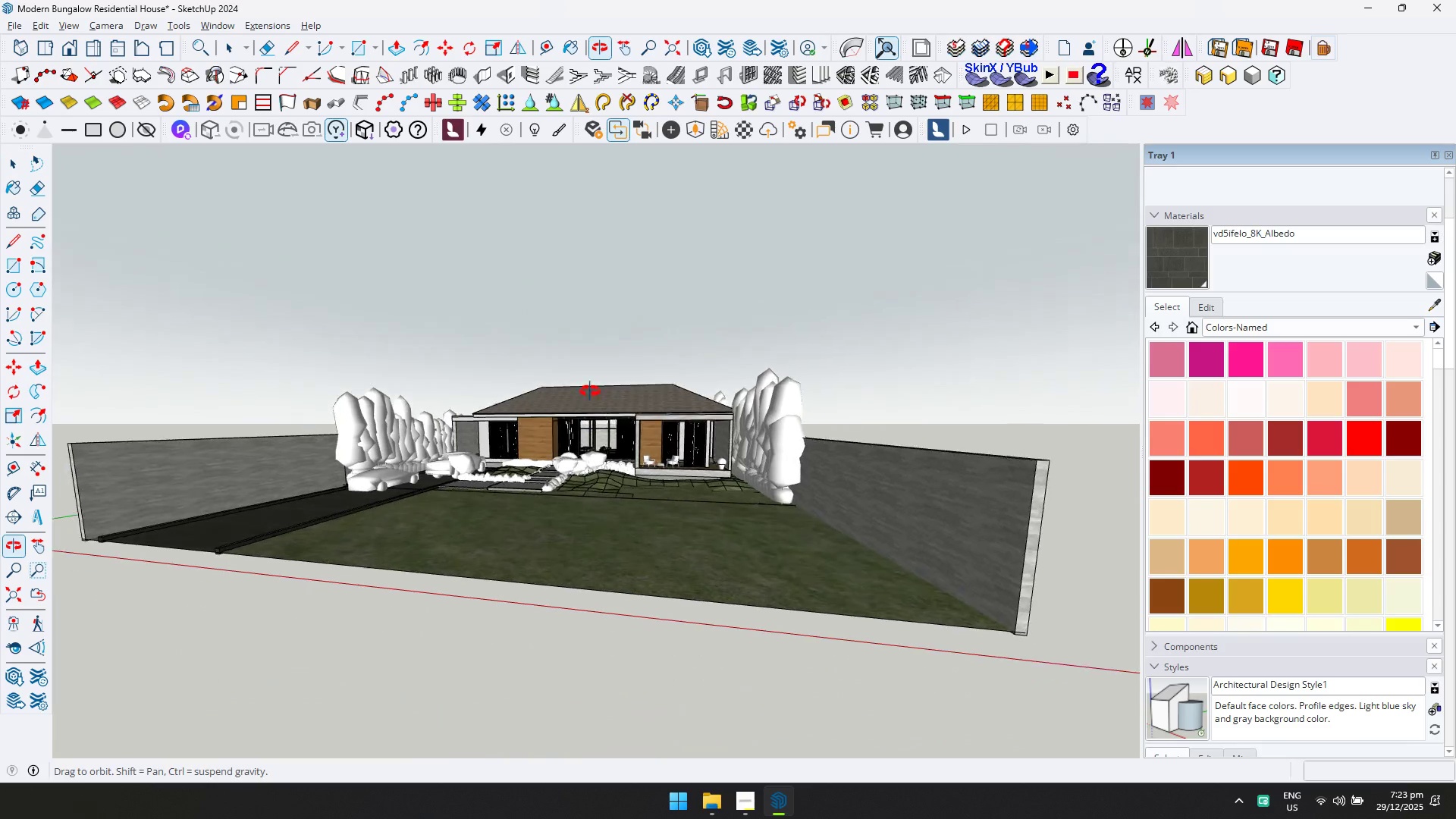 
scroll: coordinate [697, 476], scroll_direction: down, amount: 9.0
 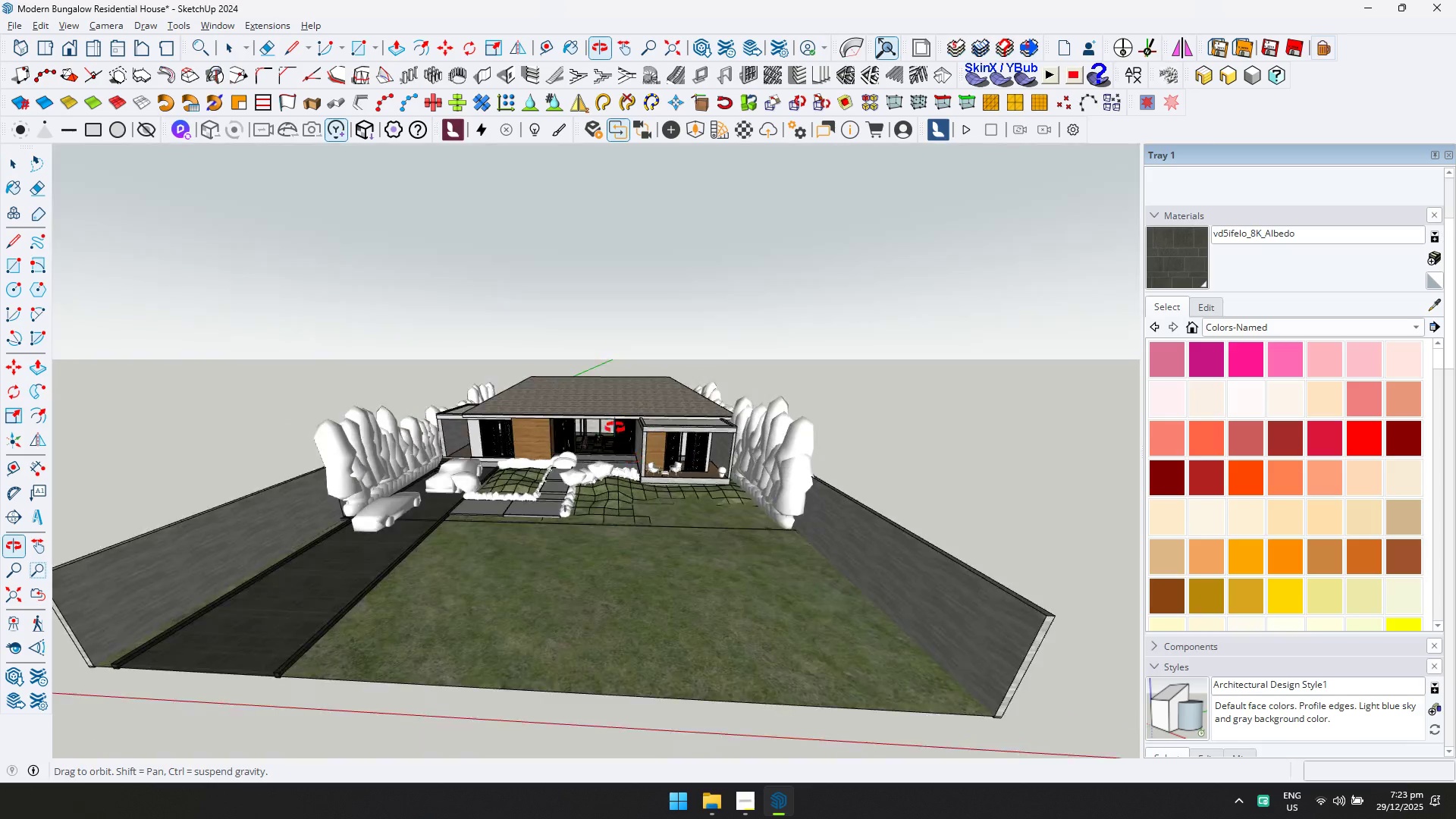 
key(Shift+ShiftLeft)
 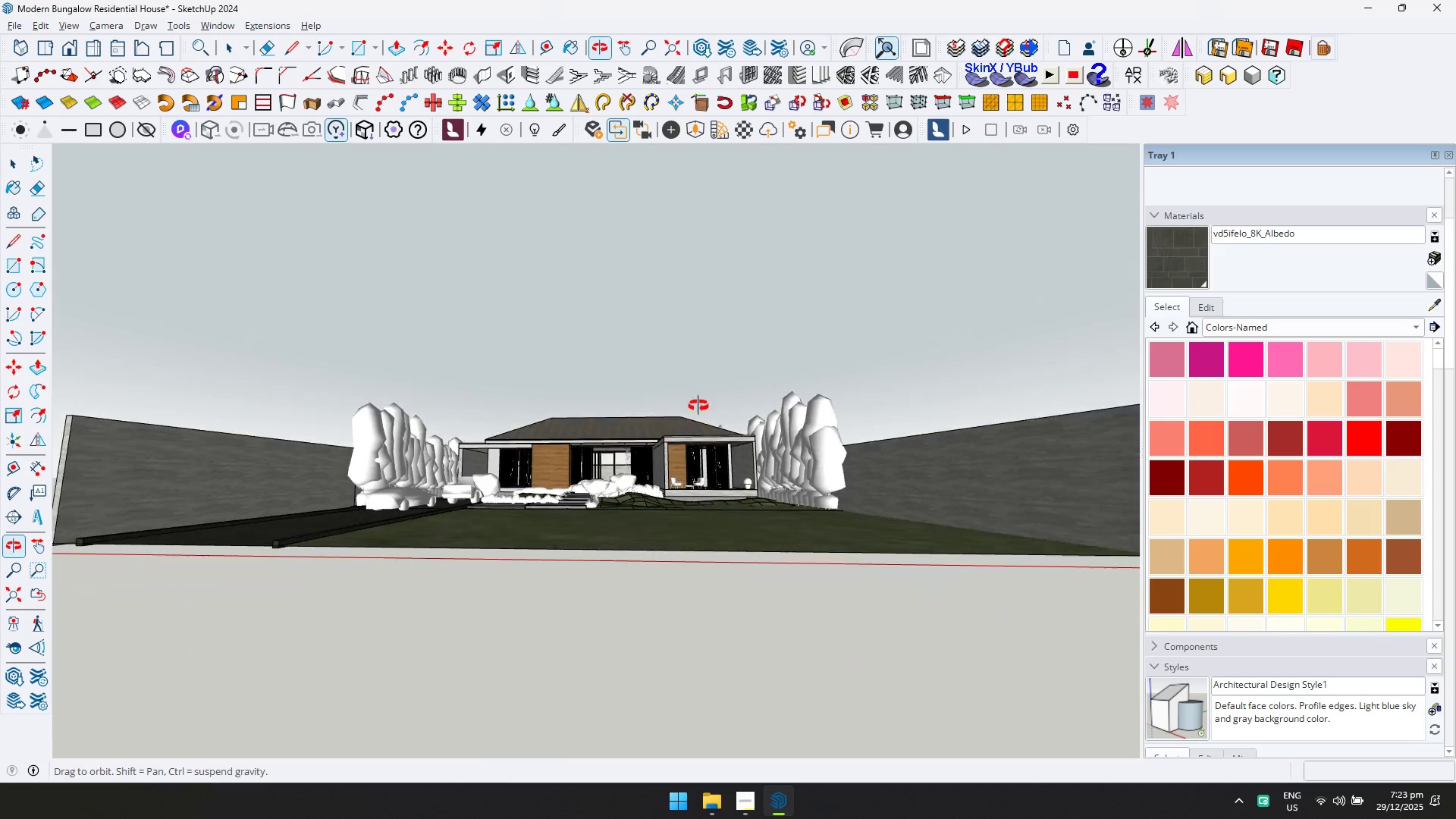 
scroll: coordinate [572, 434], scroll_direction: up, amount: 4.0
 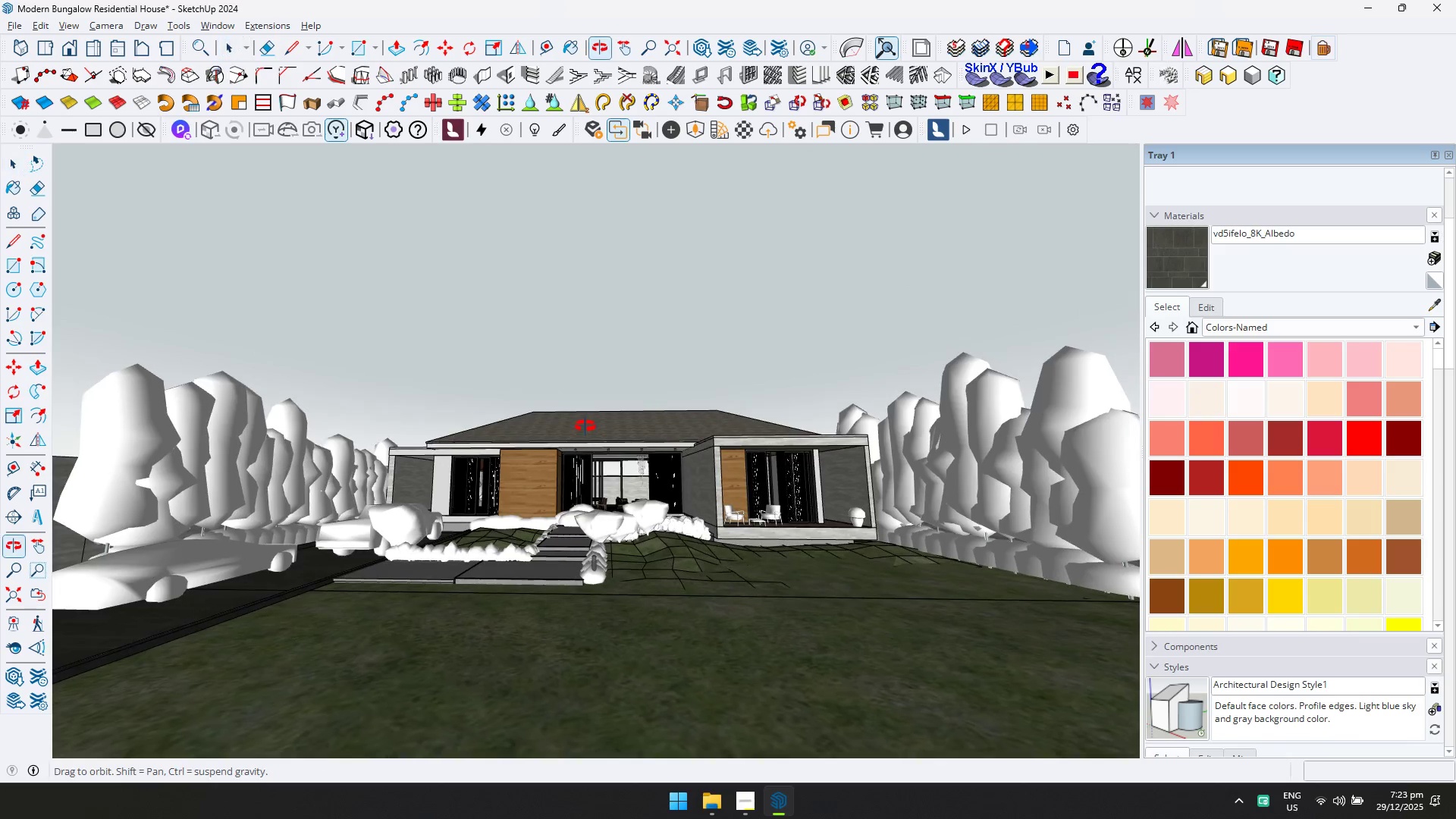 
key(Control+ControlLeft)
 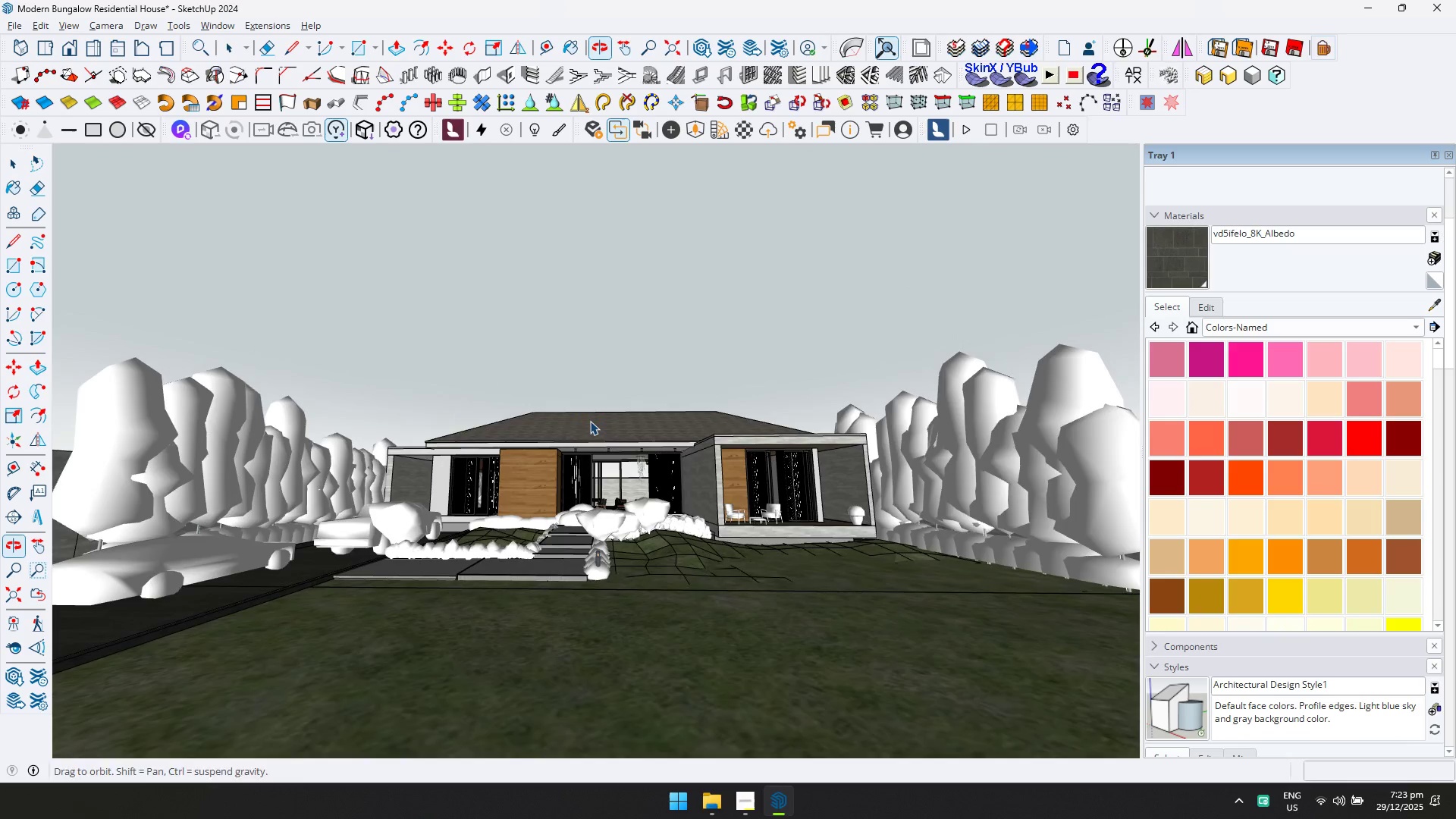 
key(Control+S)
 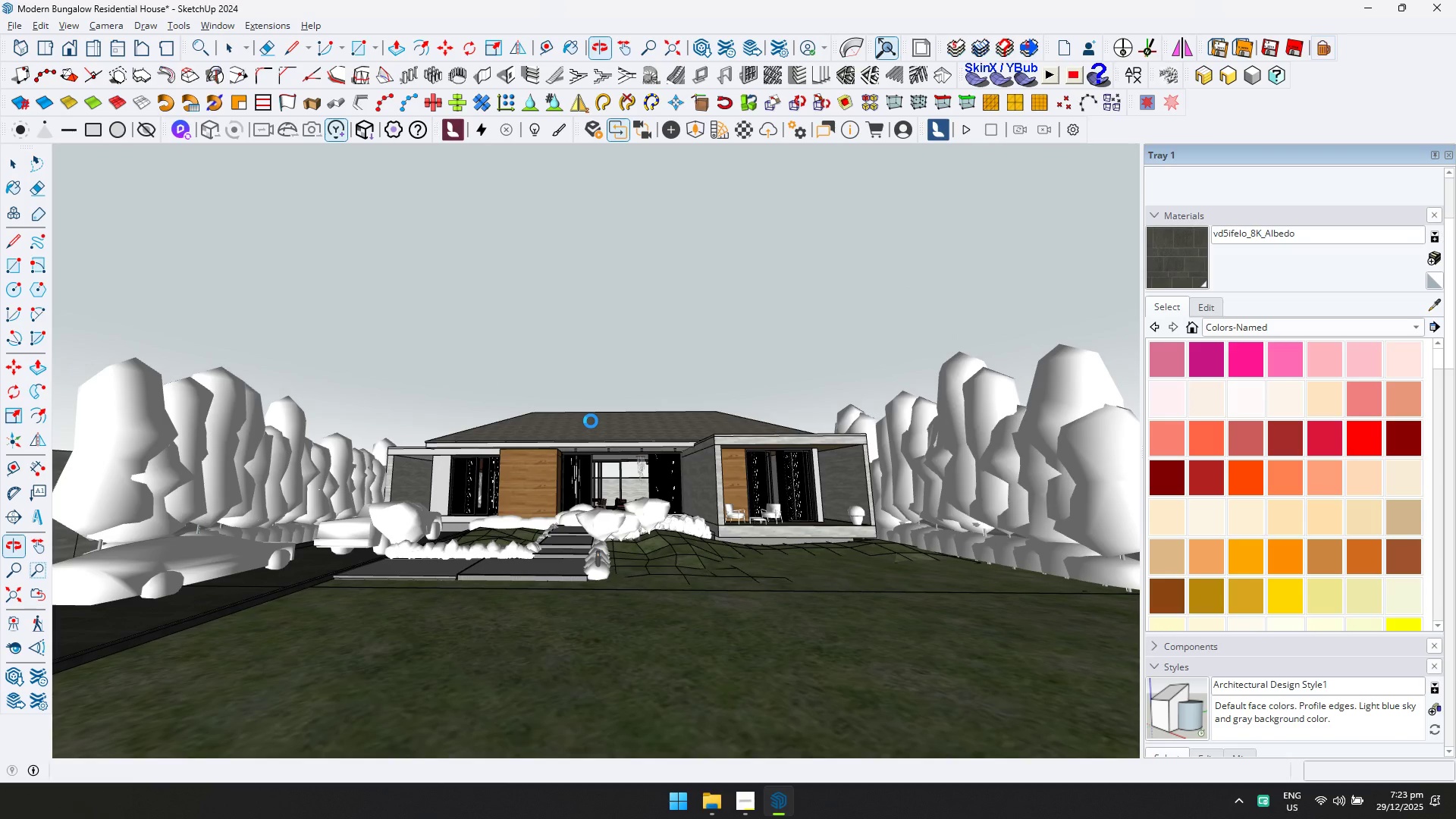 
wait(8.83)
 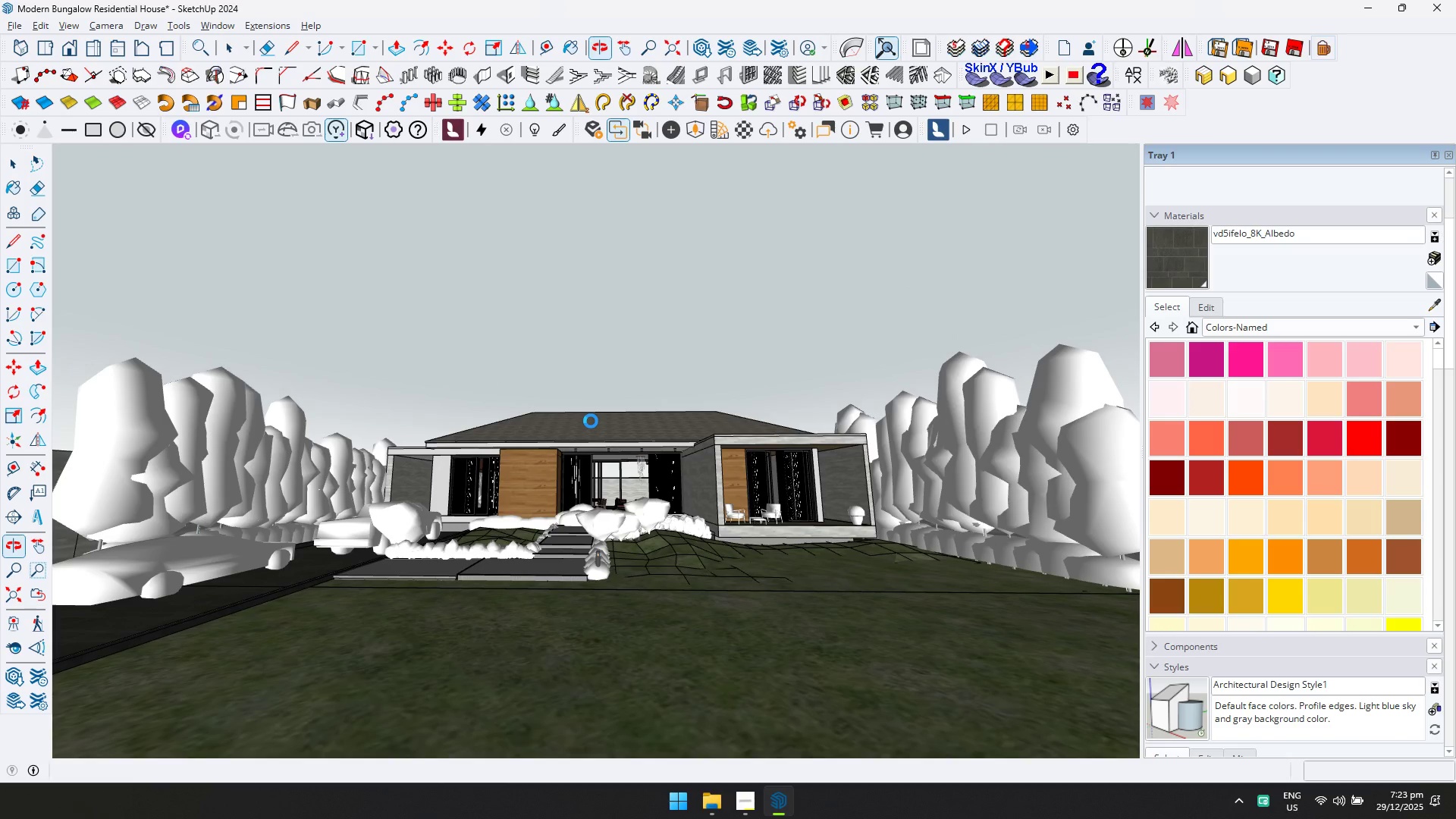 
left_click([221, 20])
 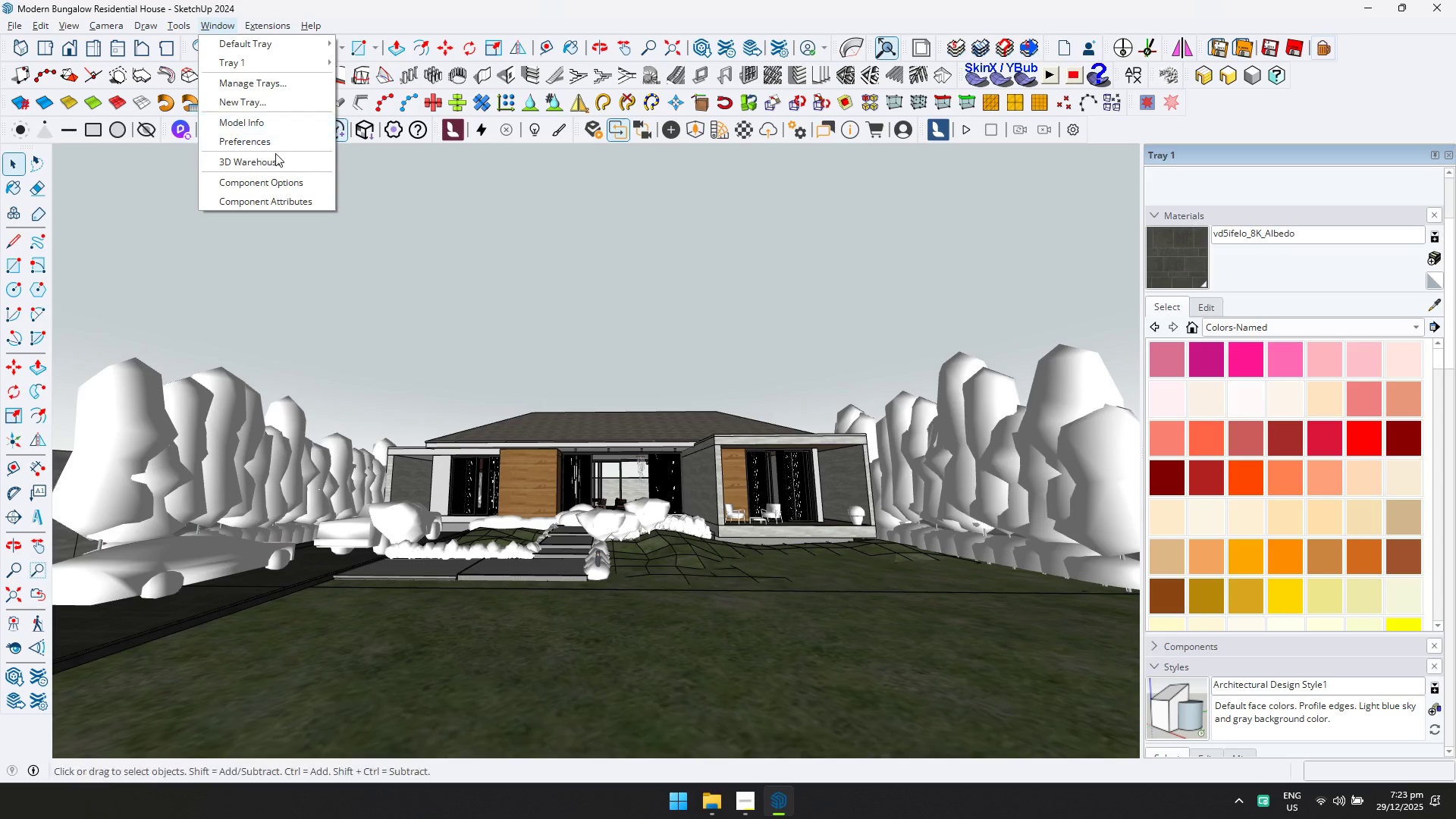 
left_click([275, 155])
 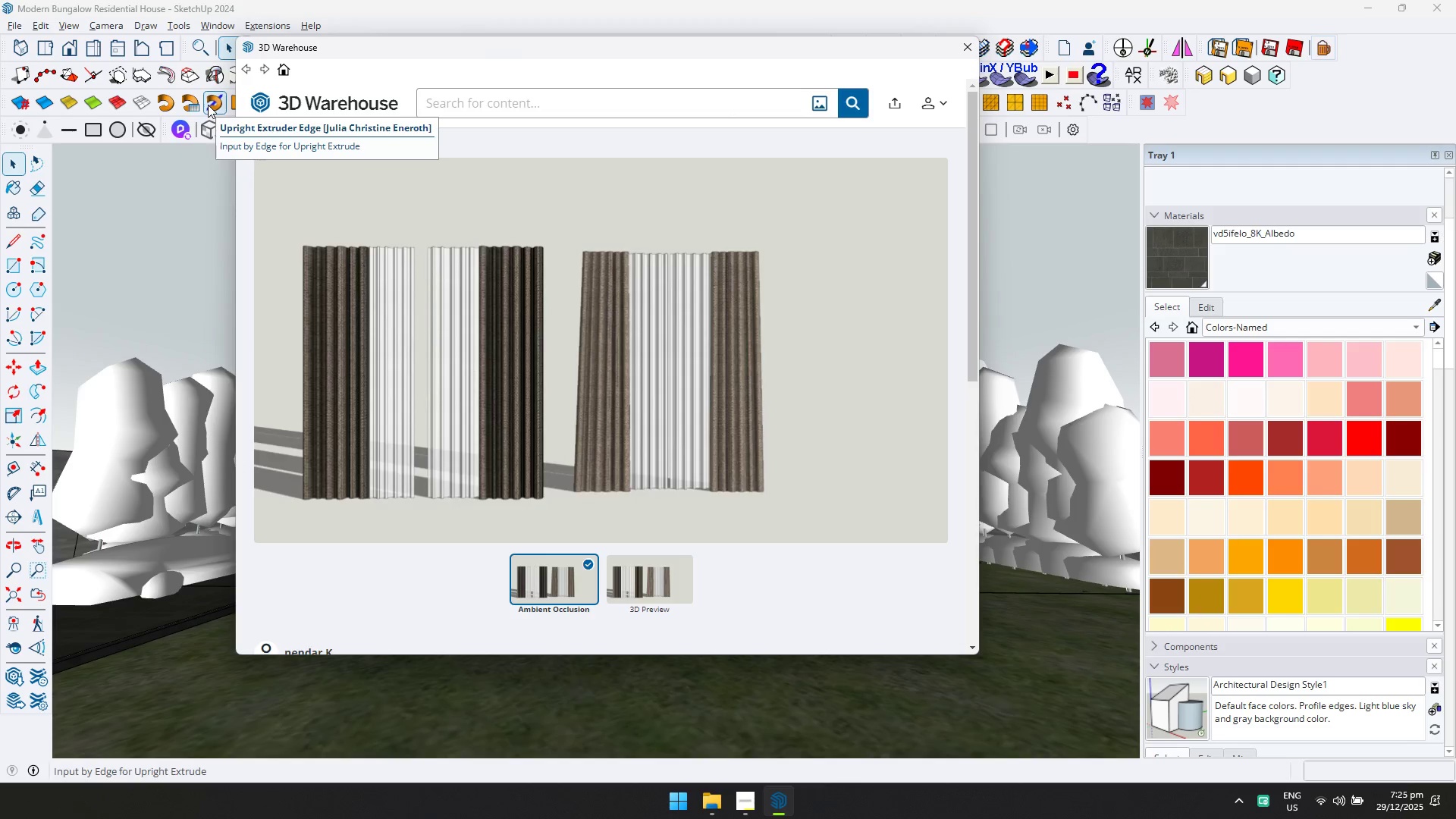 
wait(114.64)
 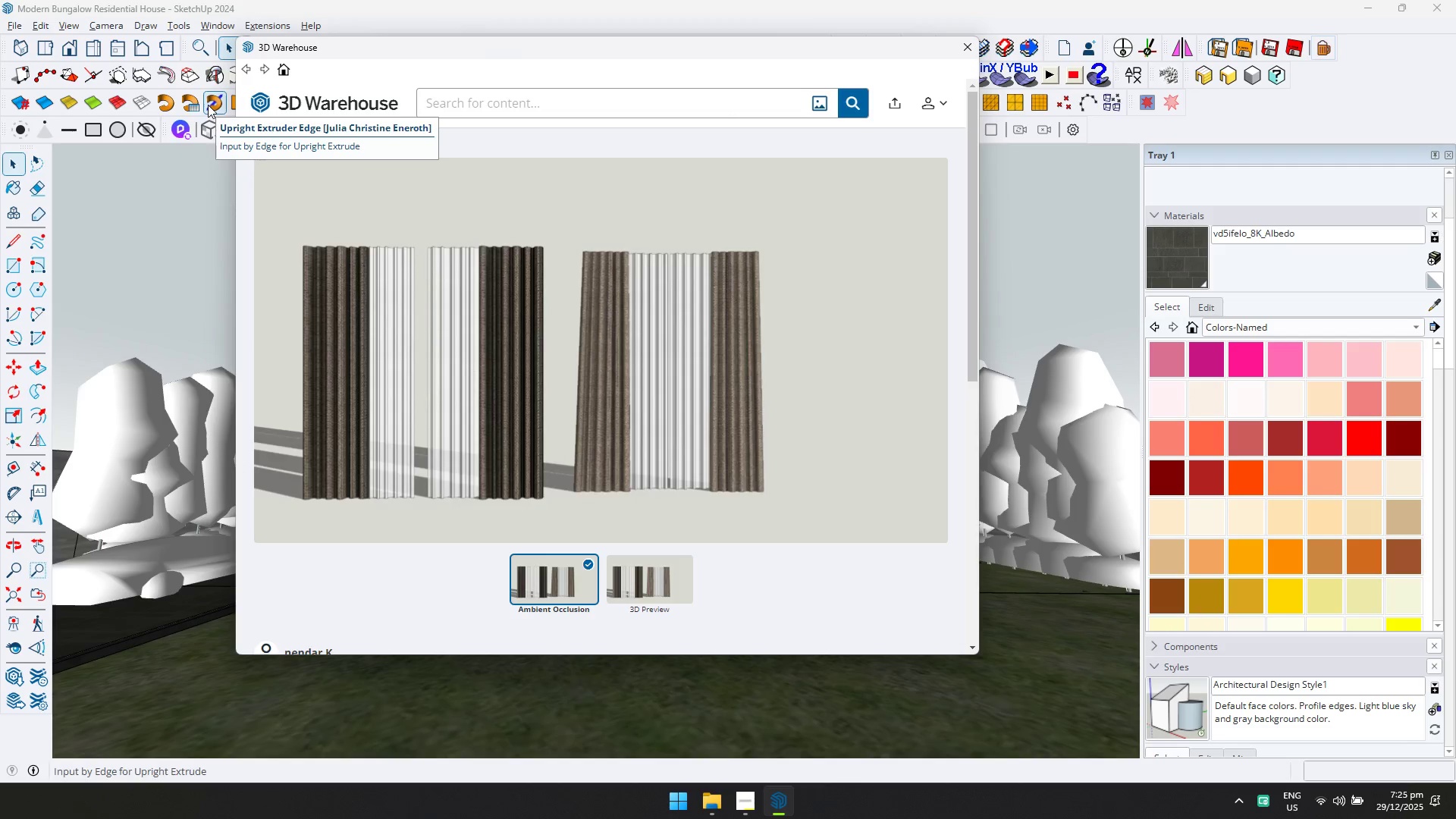 
left_click([653, 102])
 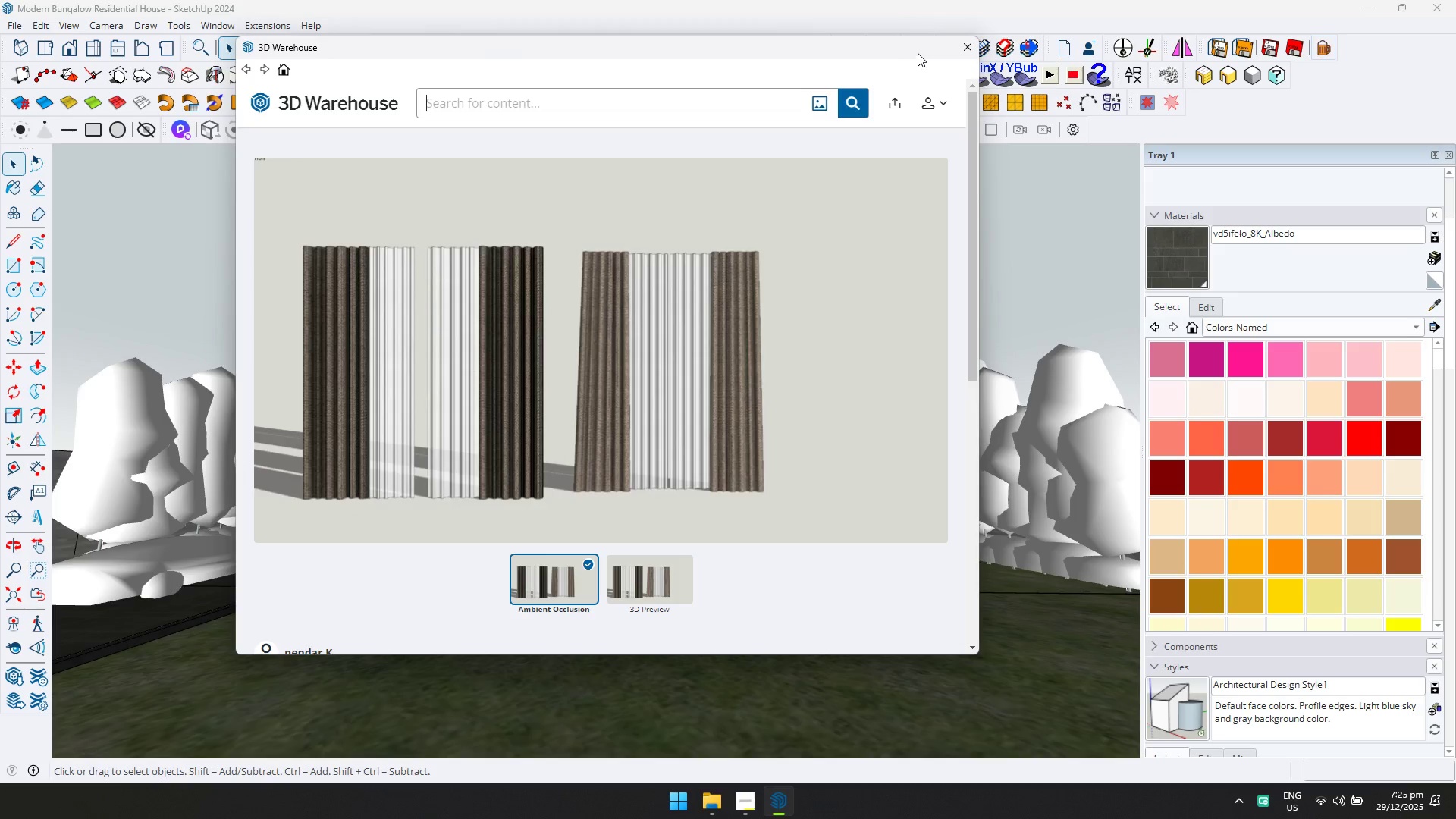 
left_click([961, 49])
 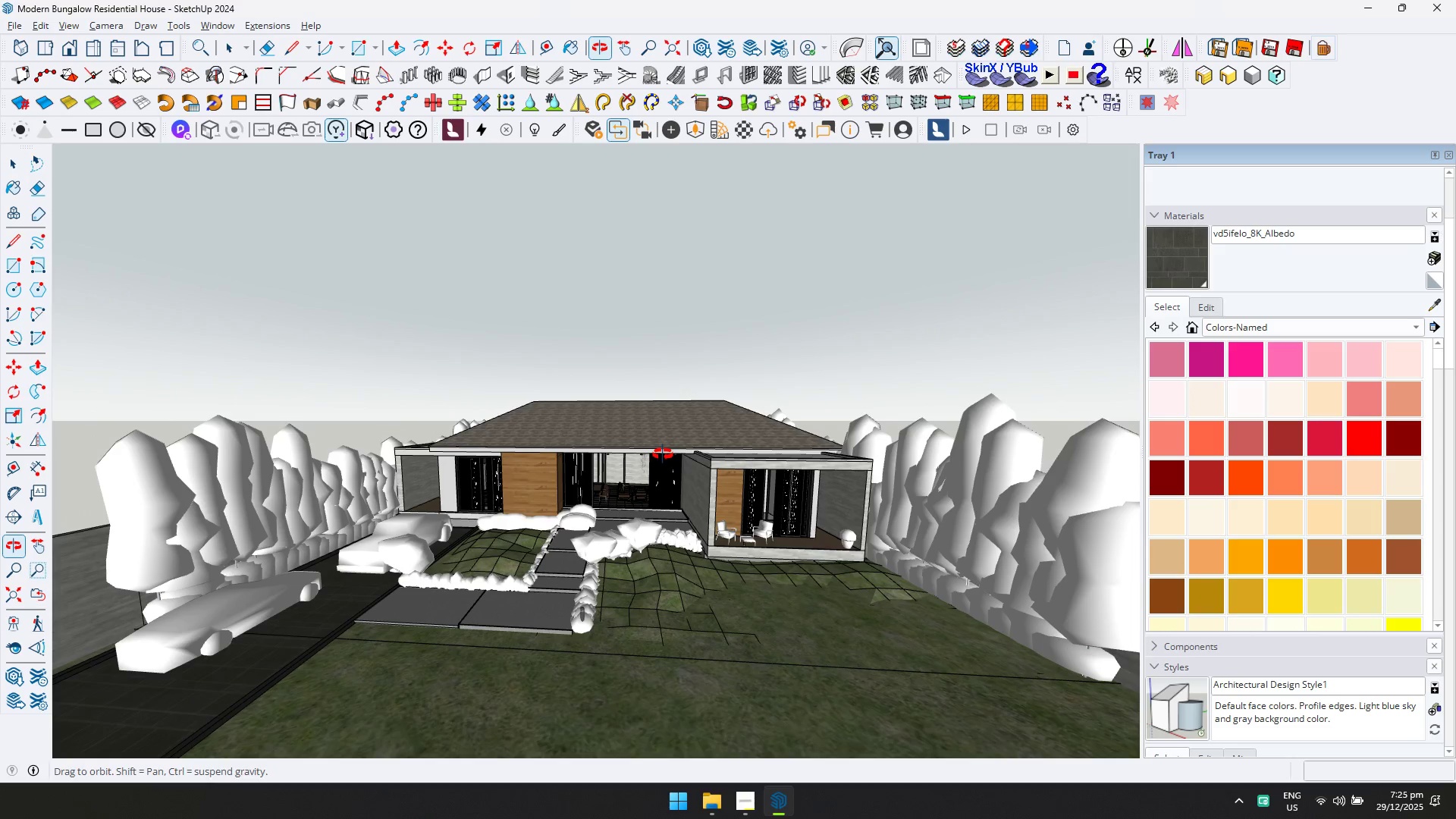 
wait(13.44)
 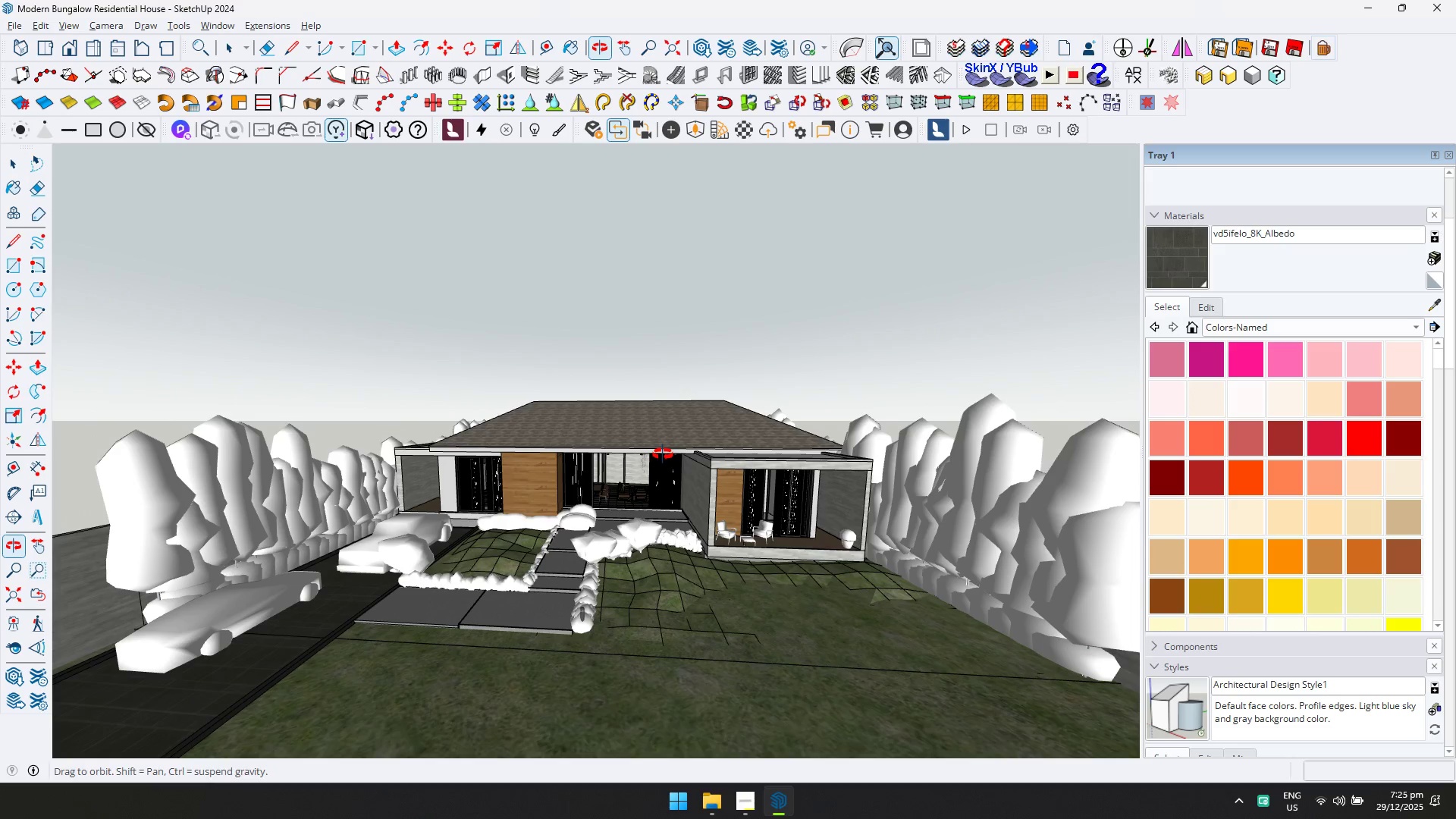 
scroll: coordinate [629, 650], scroll_direction: up, amount: 4.0
 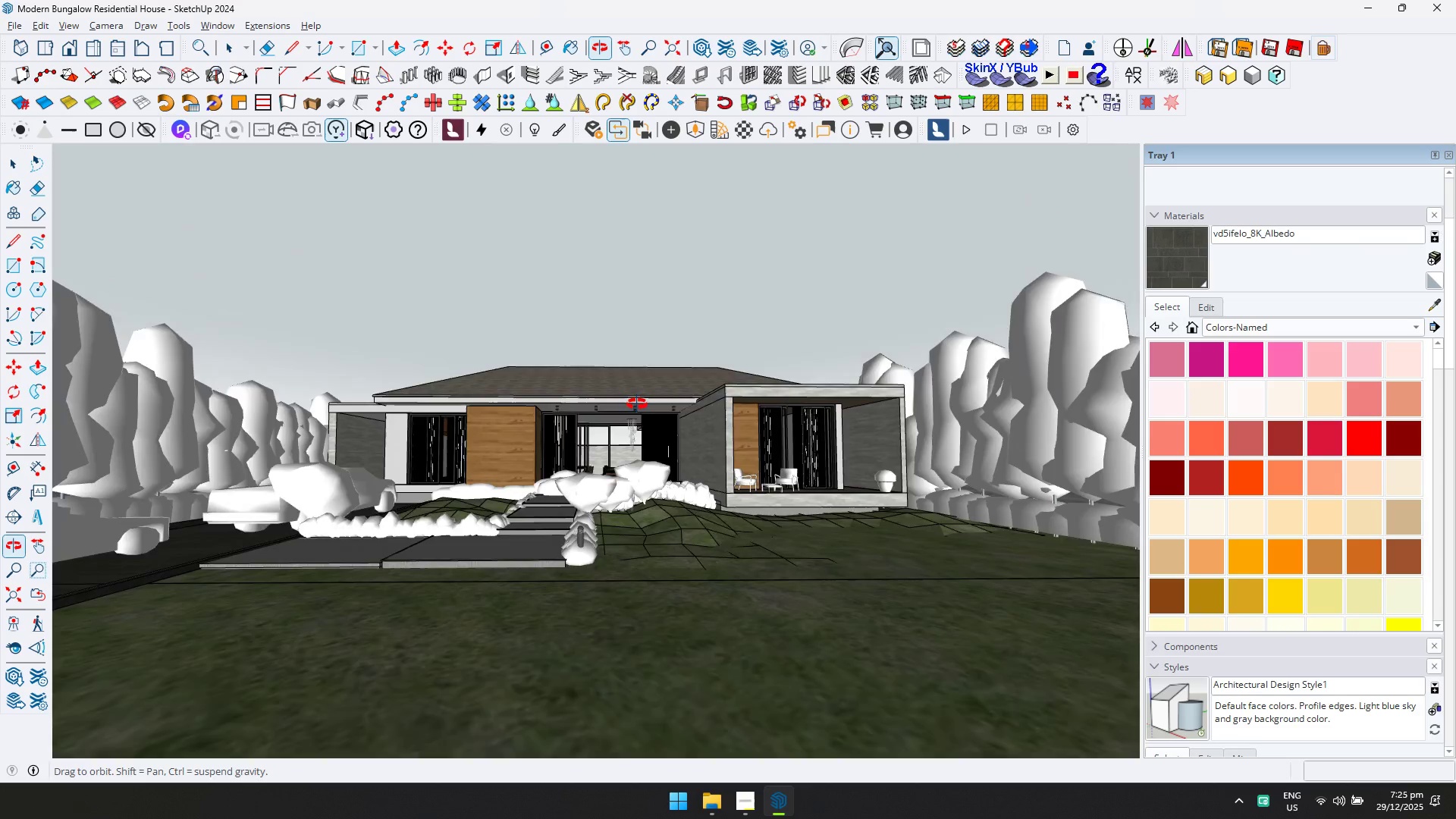 
key(Shift+ShiftLeft)
 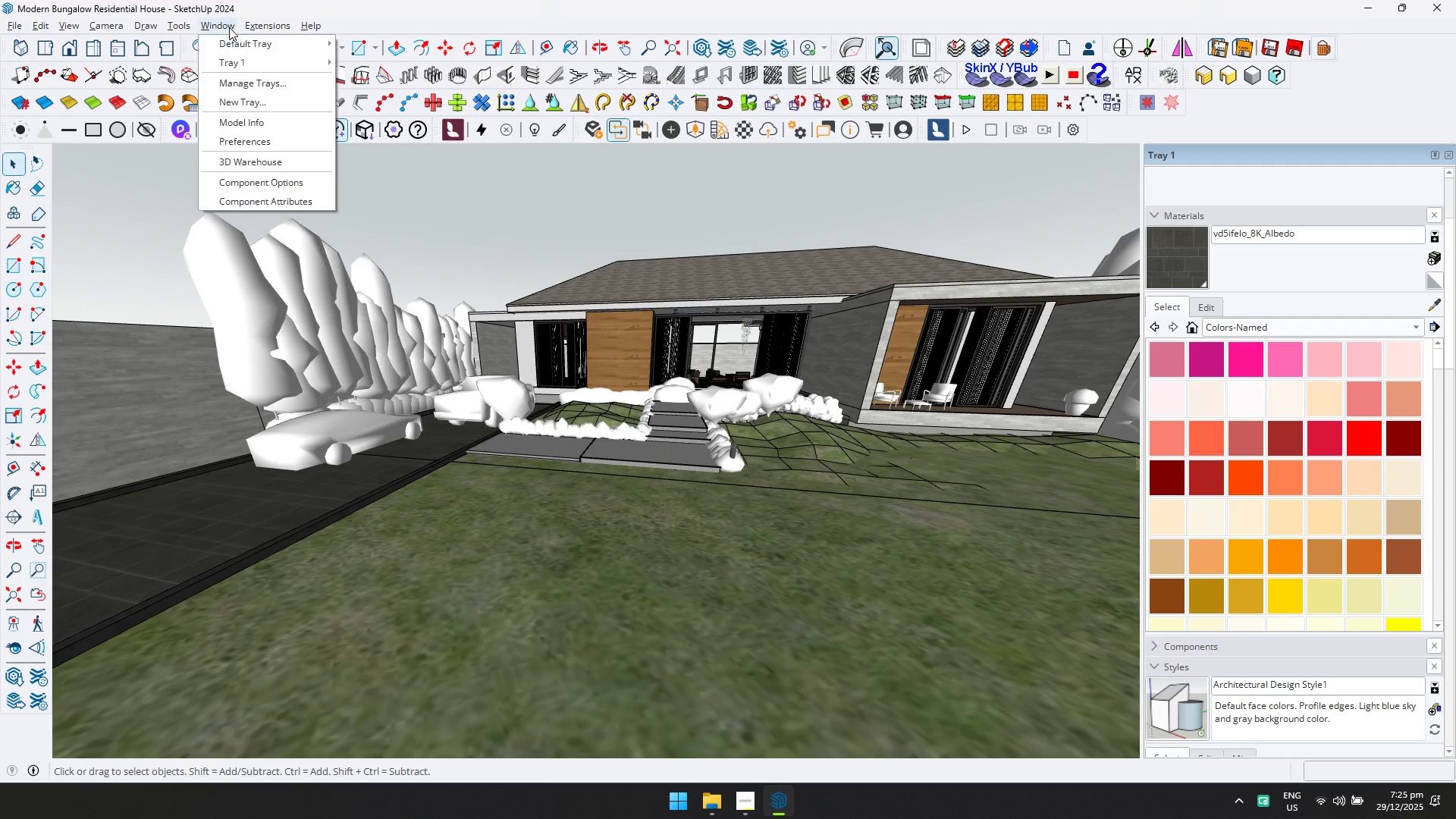 
double_click([275, 168])
 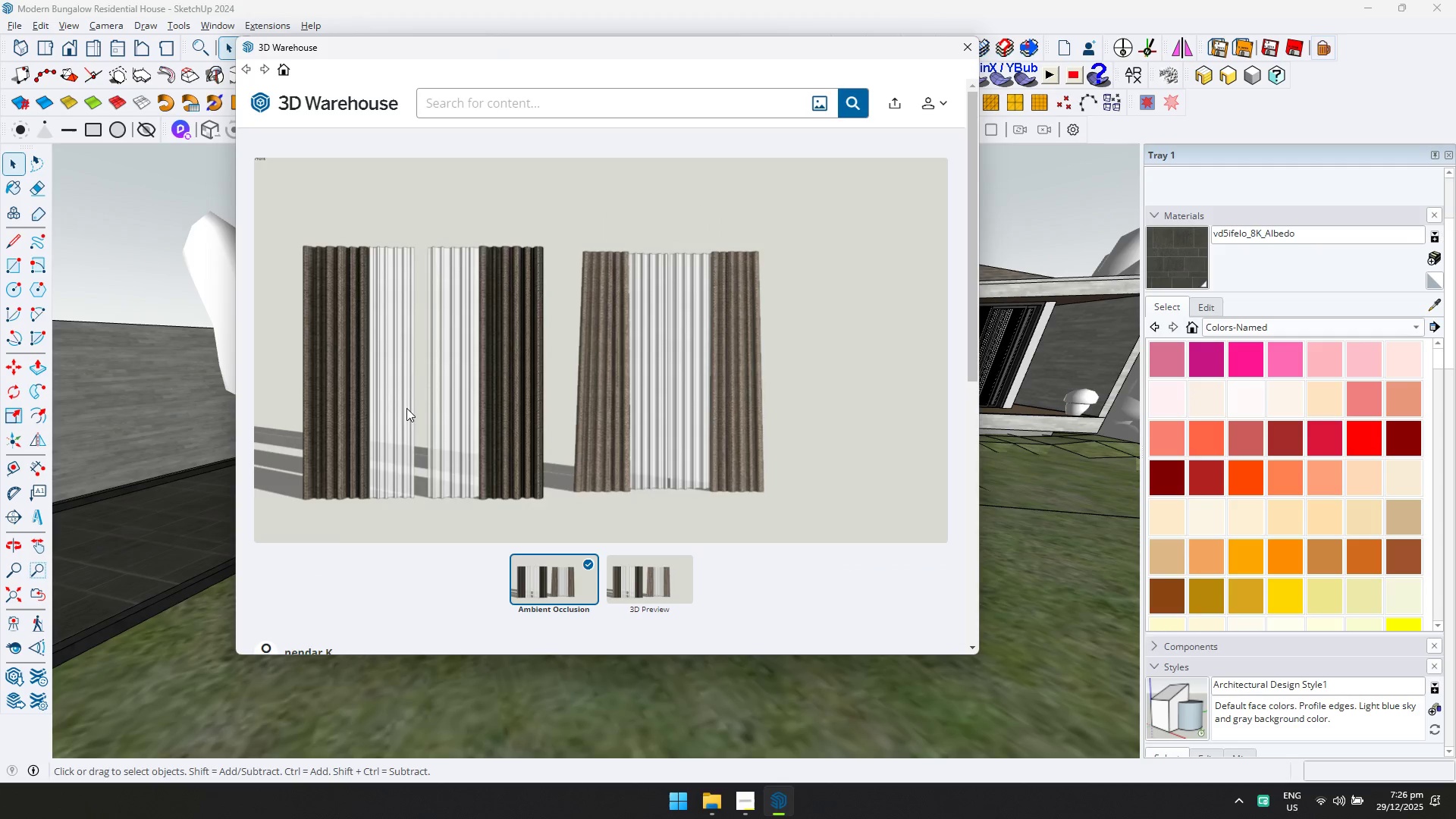 
left_click([617, 120])
 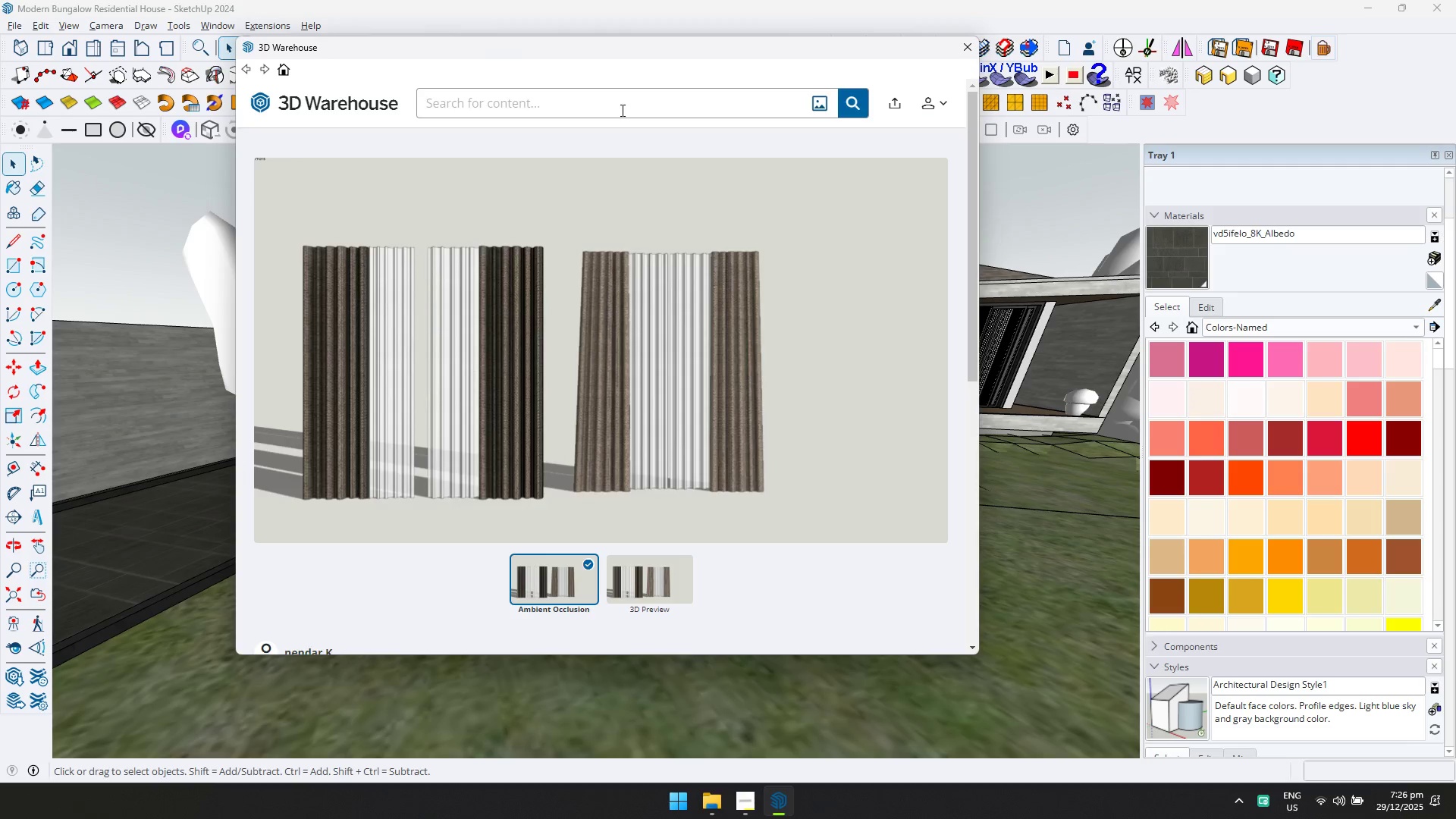 
type(MOTORCYCLE)
 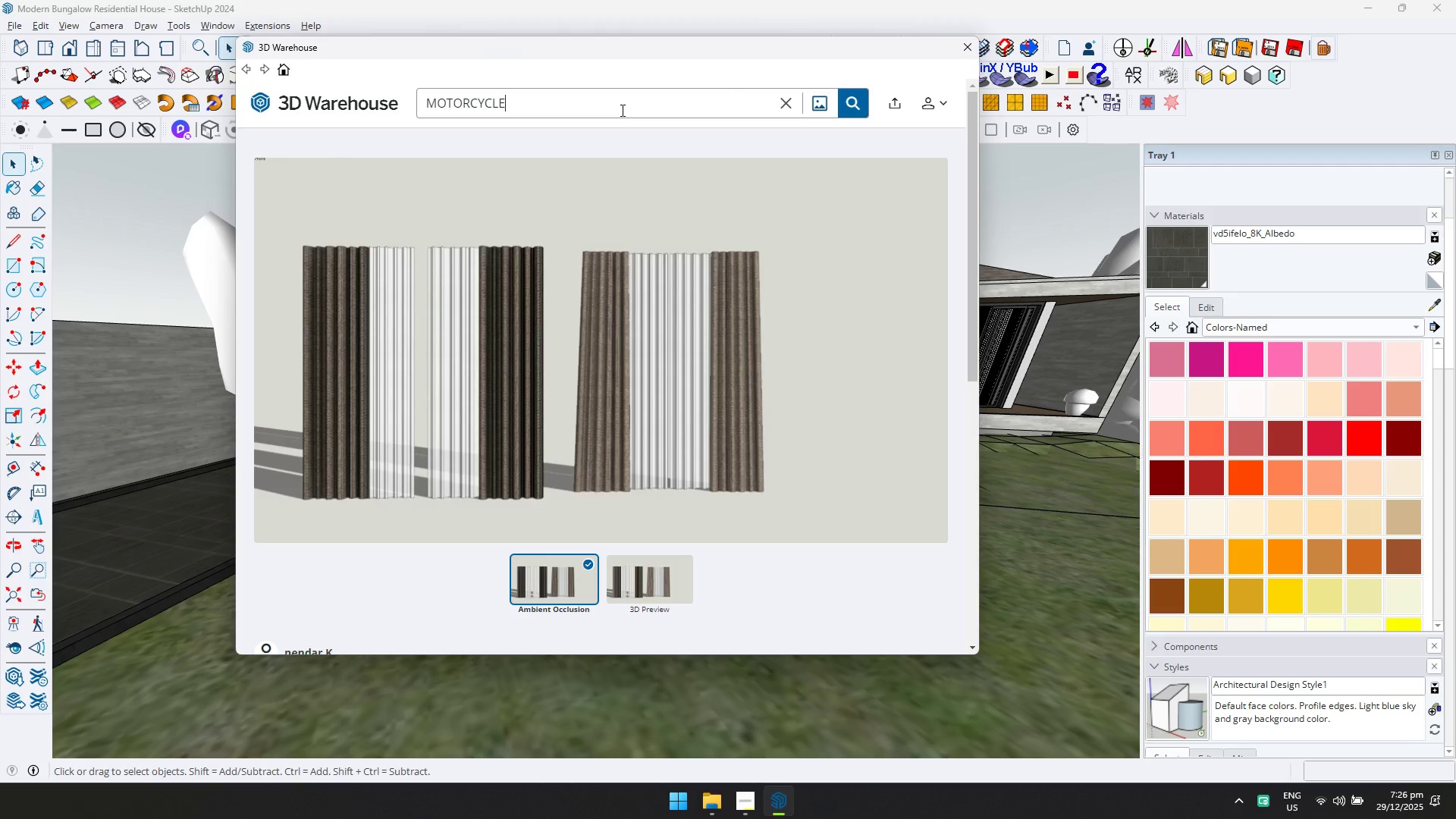 
key(Control+ControlLeft)
 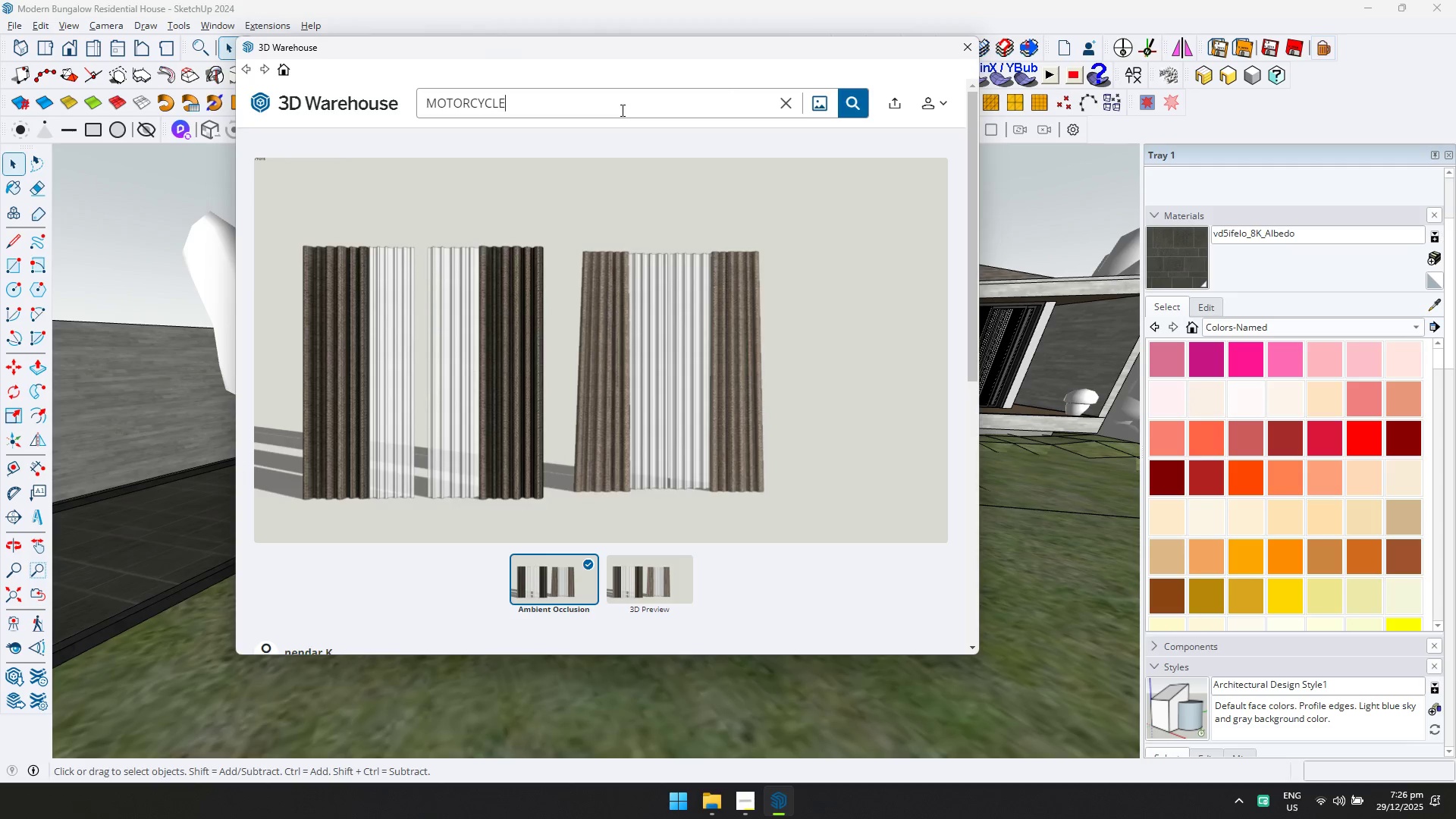 
key(Control+A)
 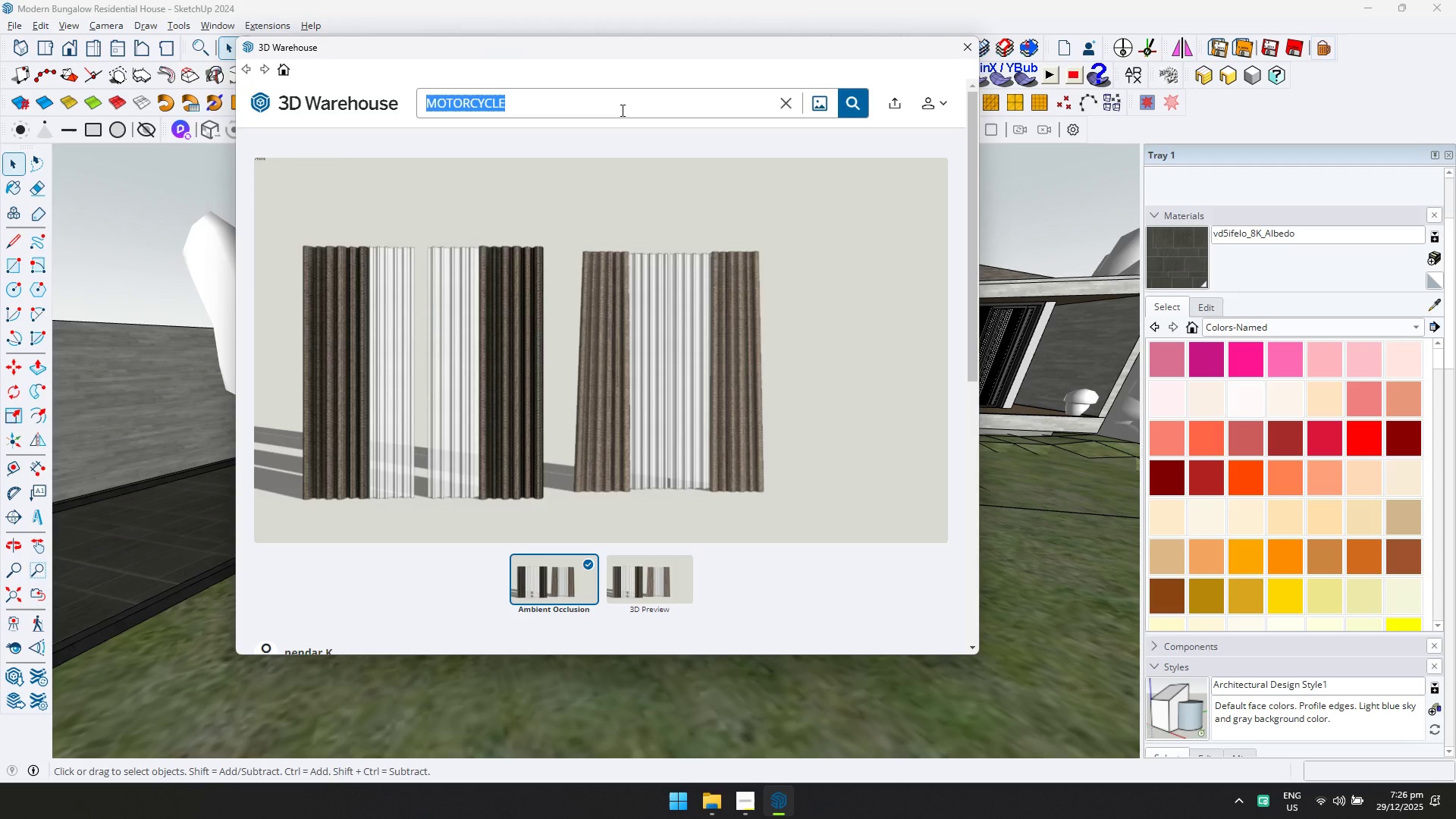 
type(motorcycle)
 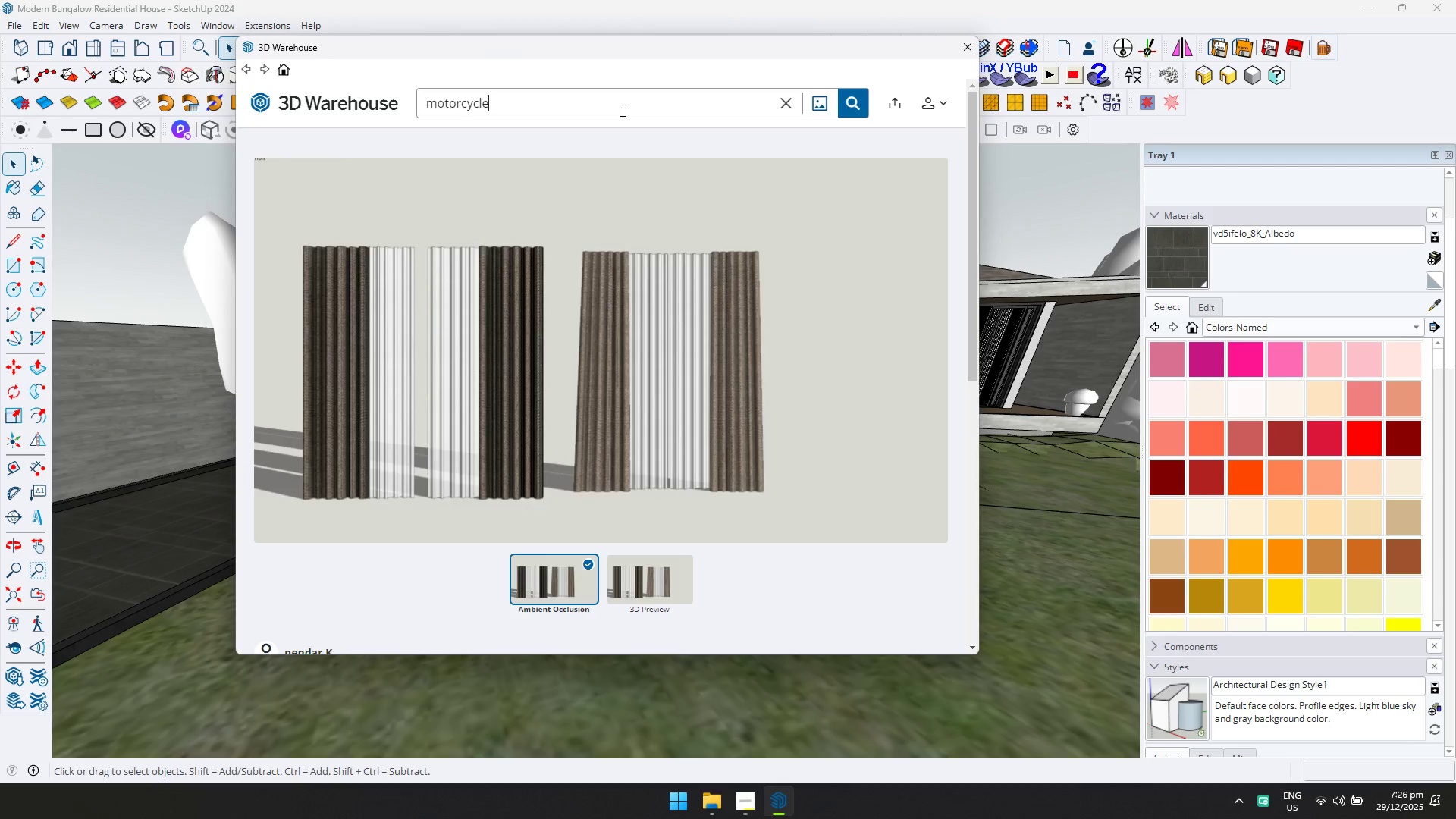 
key(Enter)
 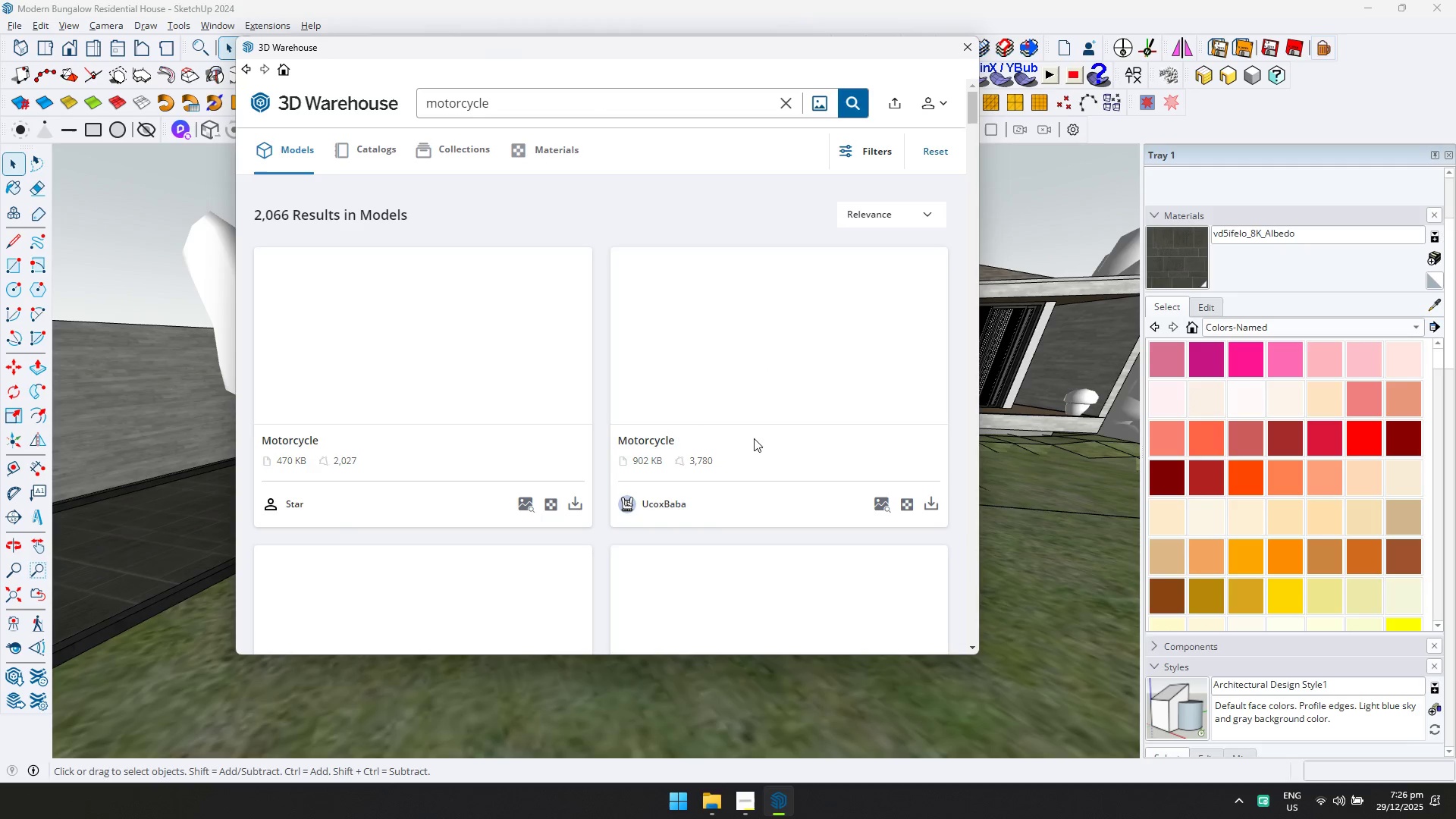 
scroll: coordinate [673, 353], scroll_direction: down, amount: 11.0
 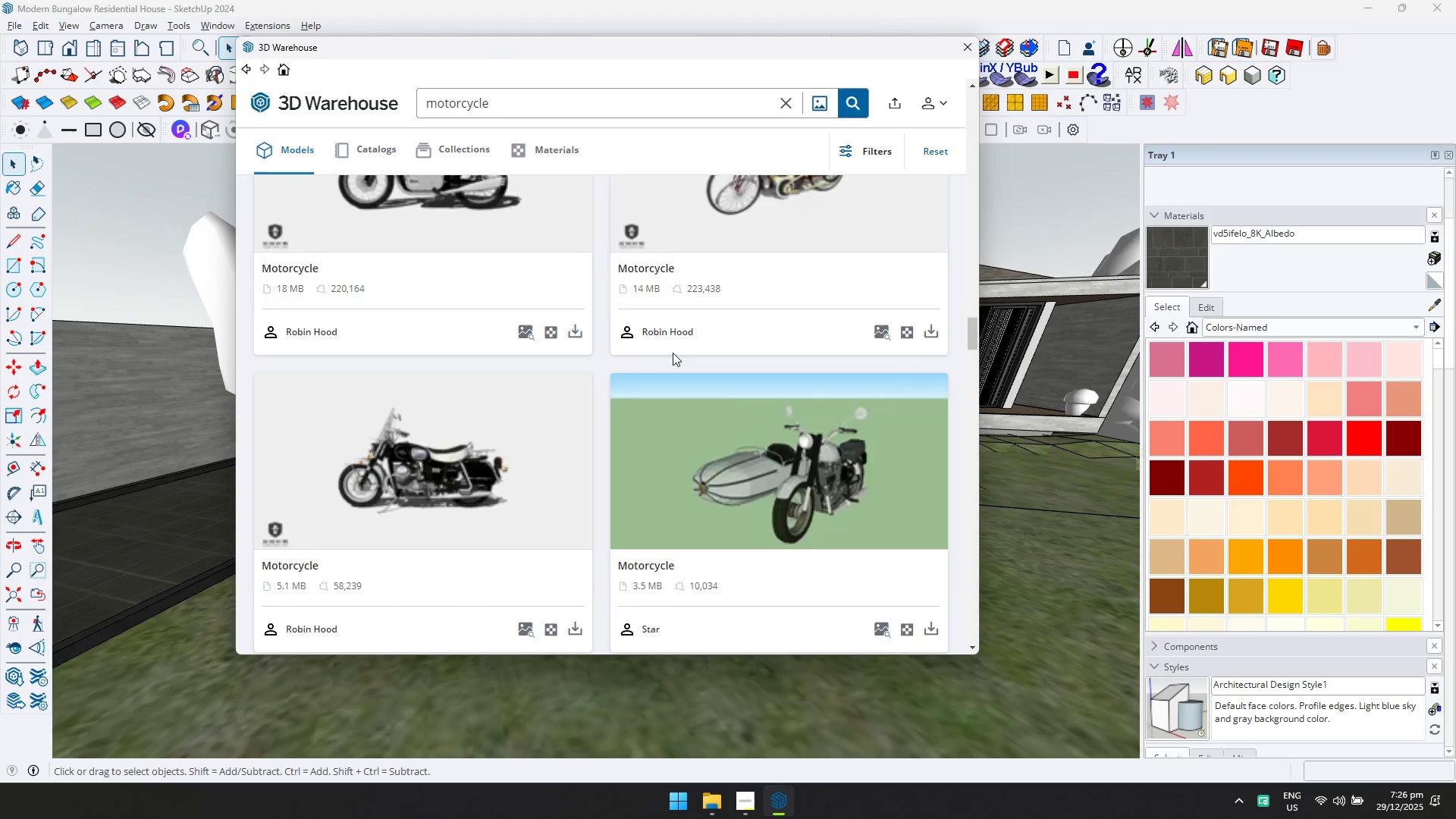 
left_click([410, 223])
 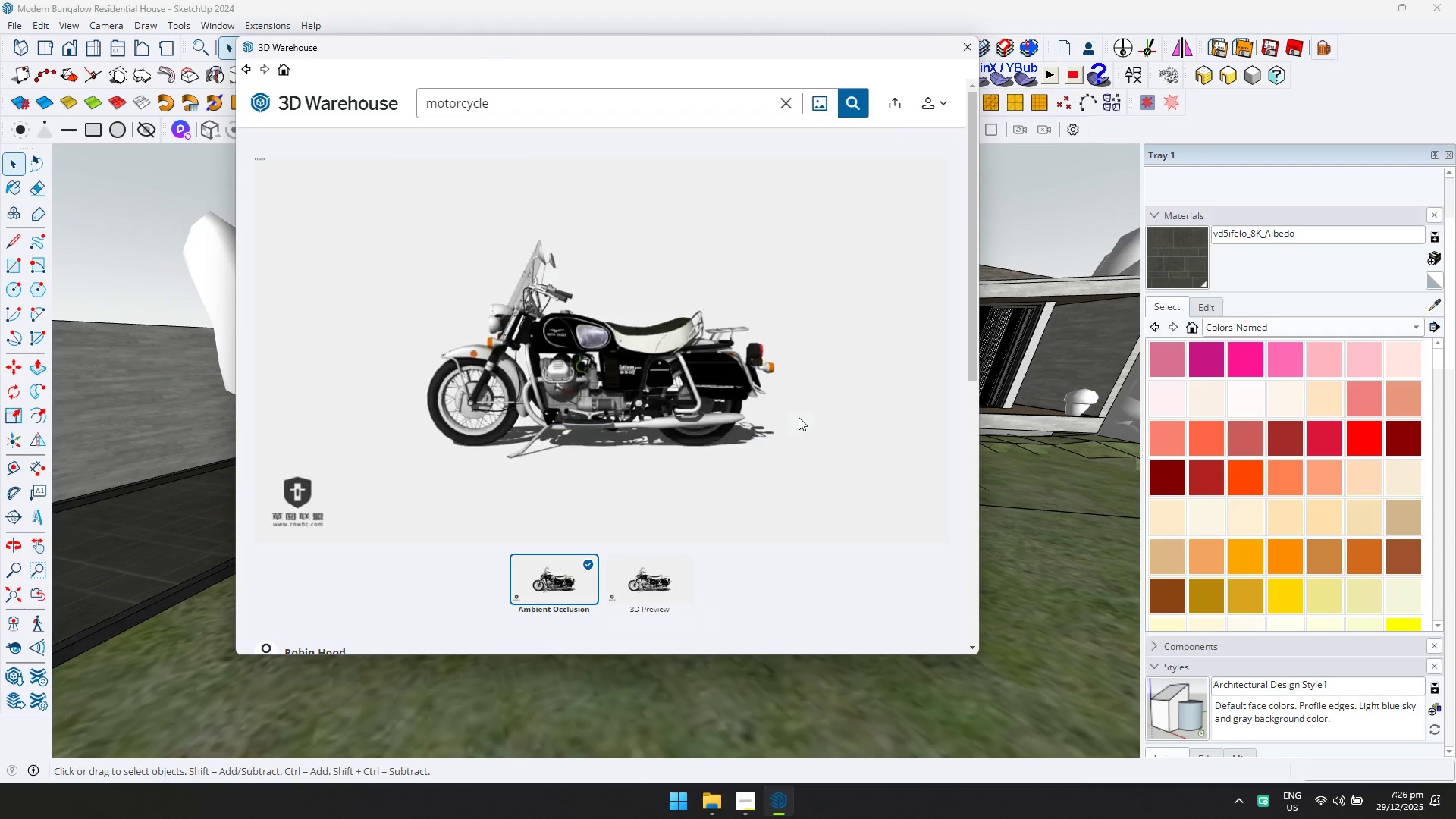 
scroll: coordinate [800, 419], scroll_direction: down, amount: 1.0
 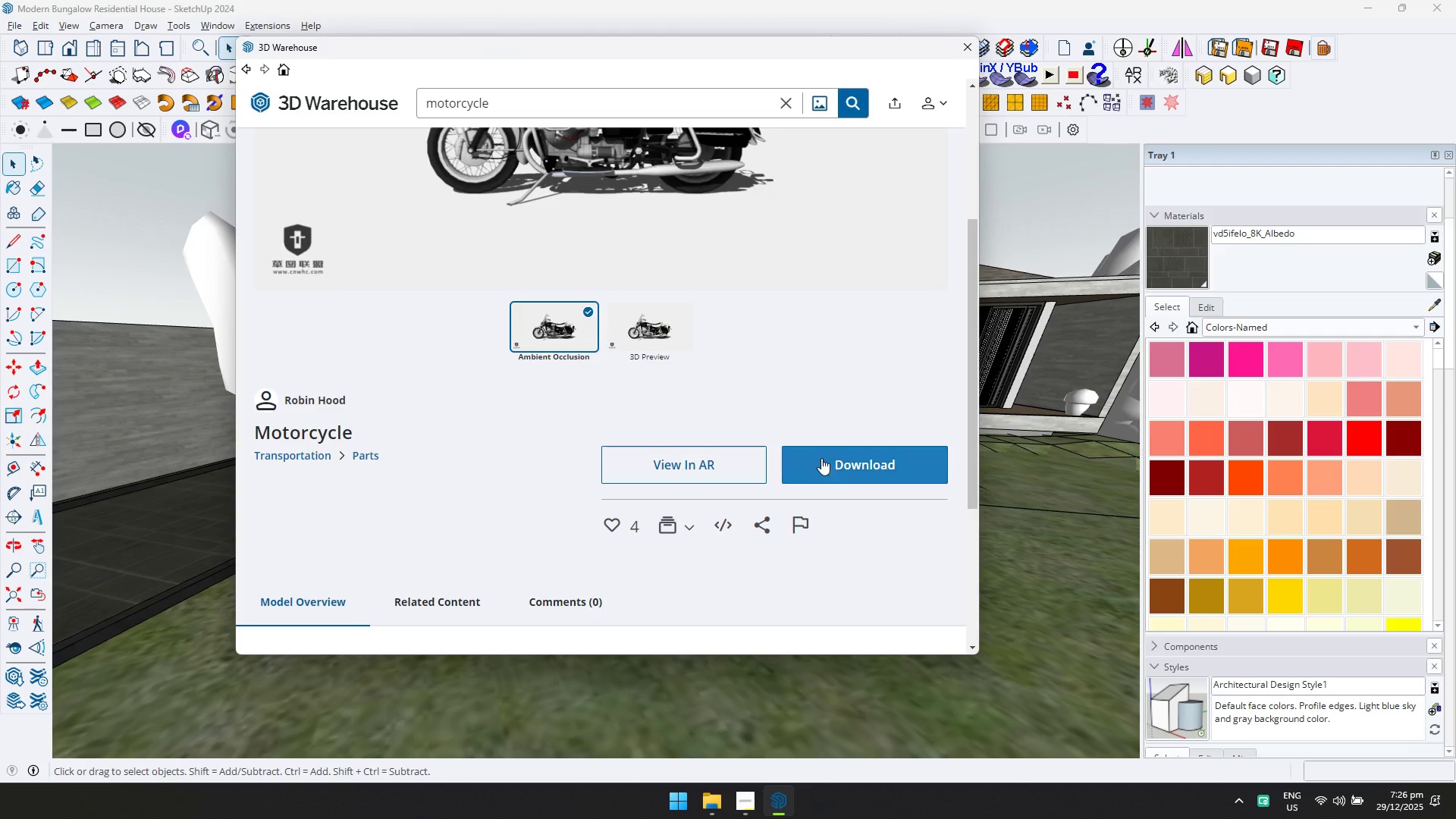 
left_click([833, 479])
 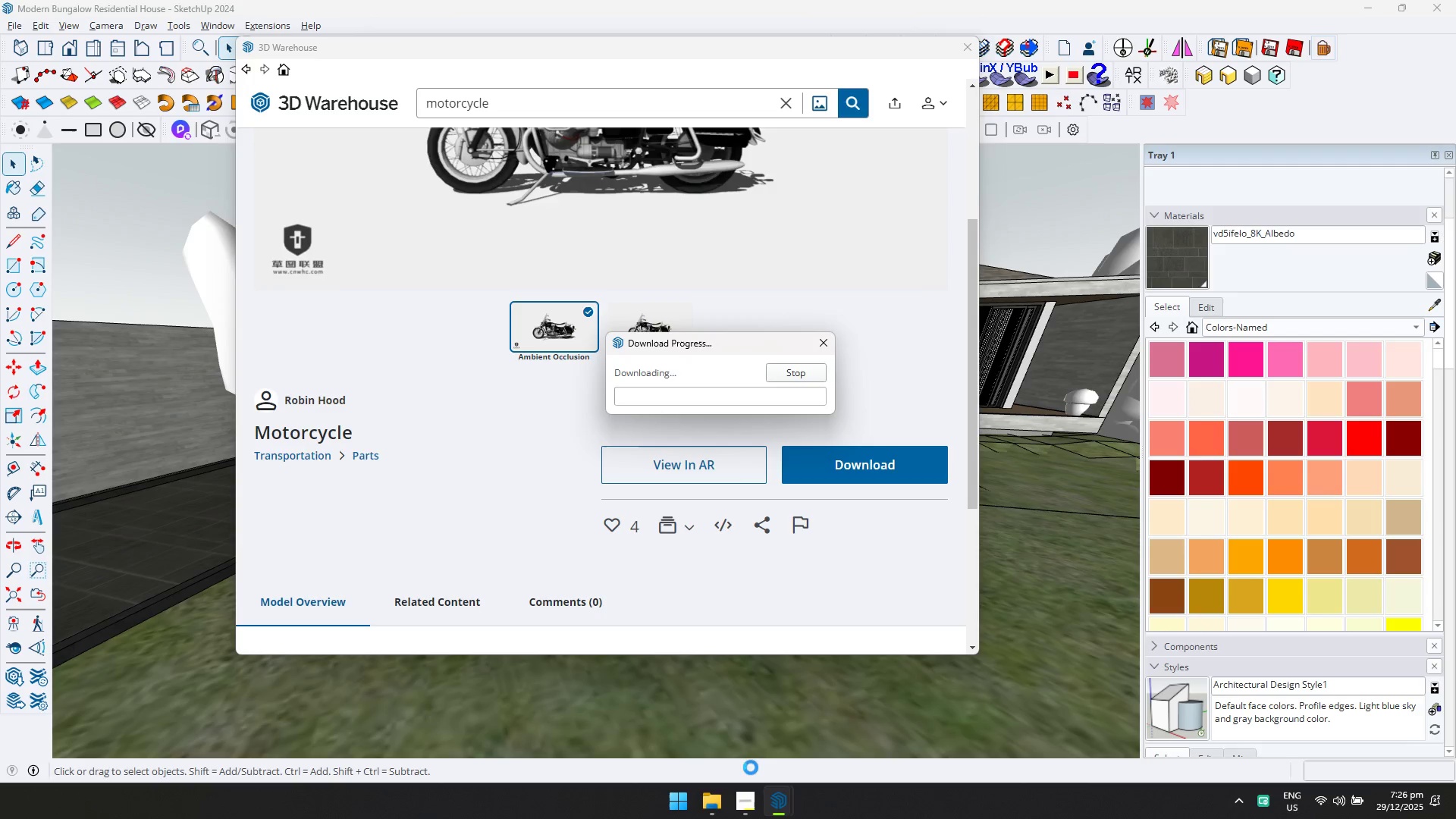 
left_click([752, 795])